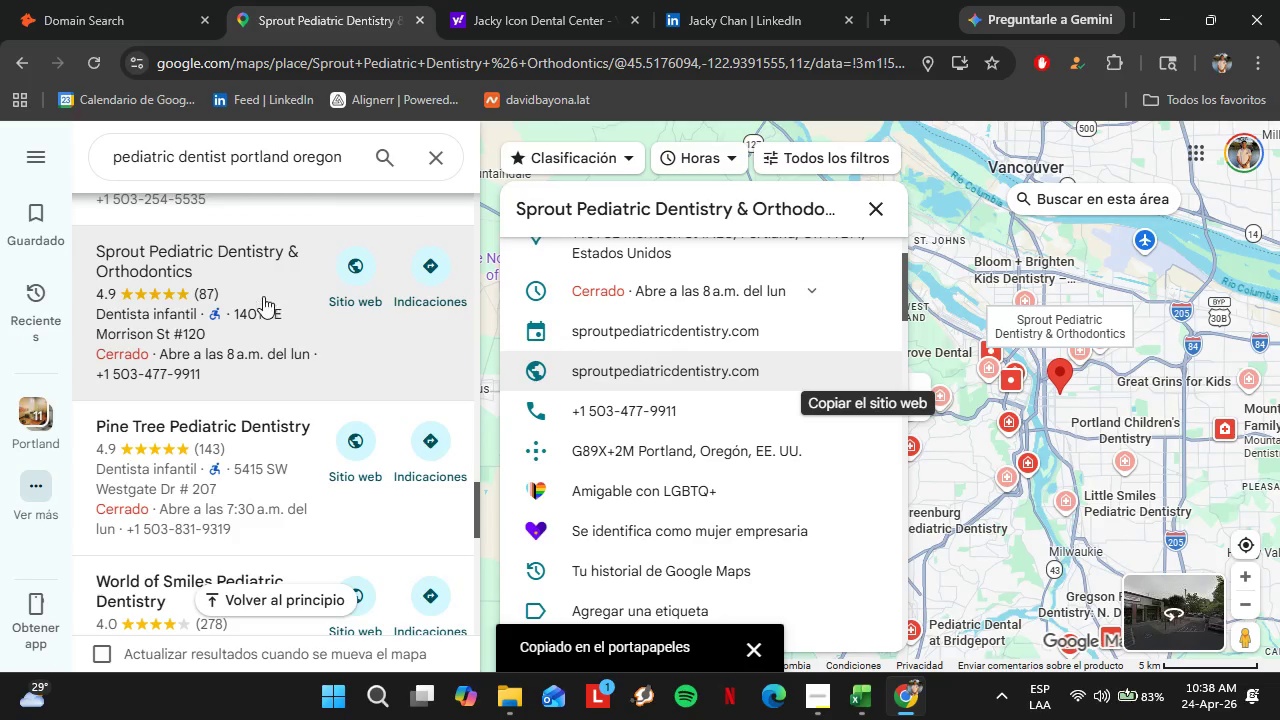 
scroll: coordinate [718, 373], scroll_direction: down, amount: 6.0
 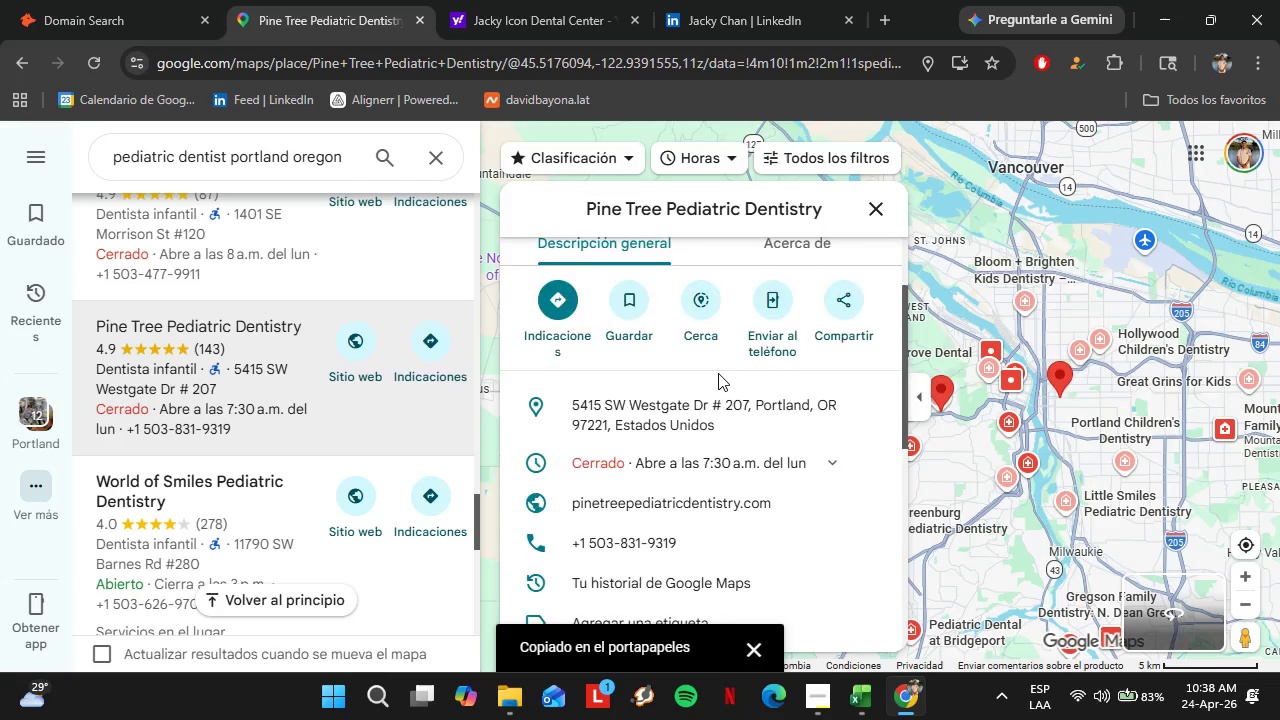 
left_click([860, 360])
 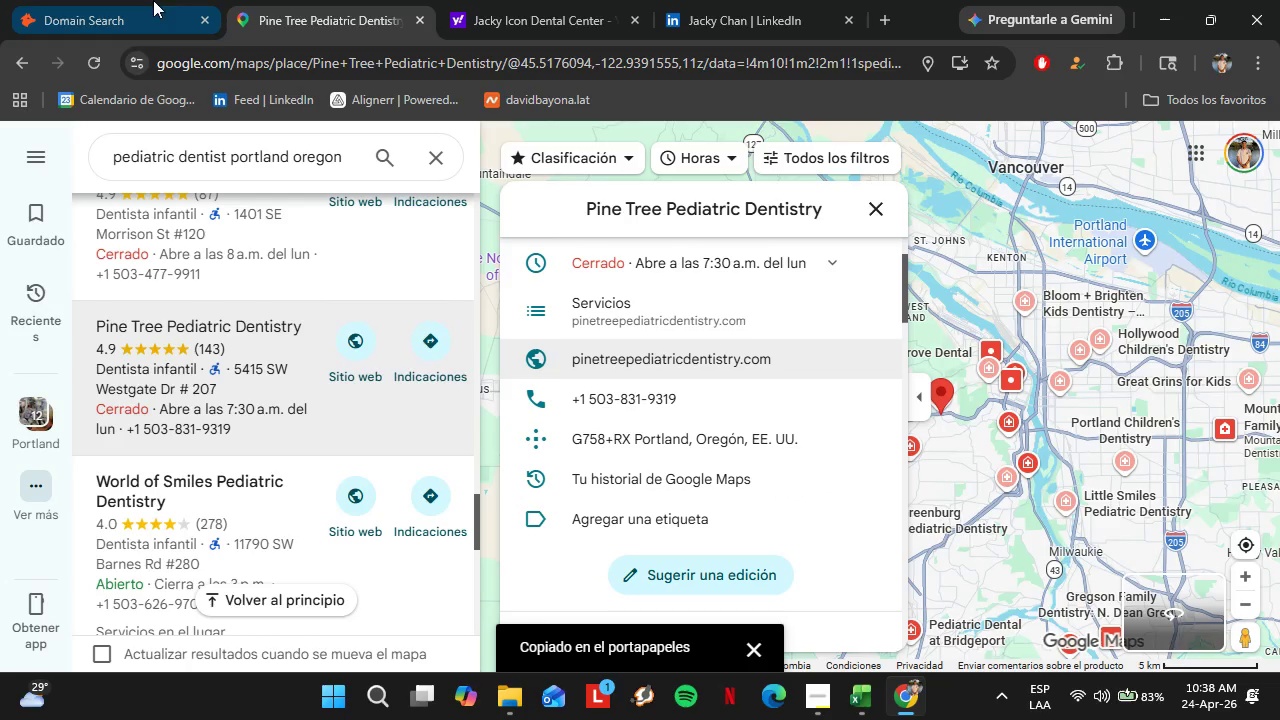 
left_click([124, 0])
 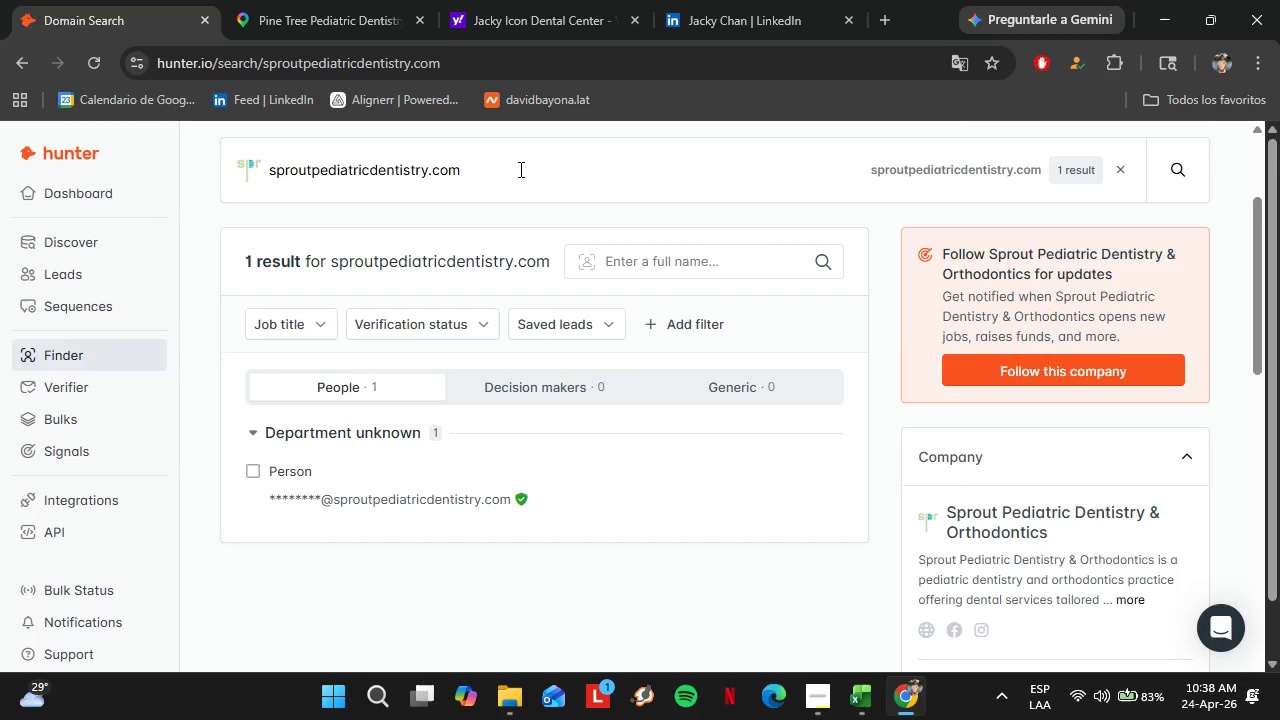 
left_click_drag(start_coordinate=[520, 168], to_coordinate=[233, 159])
 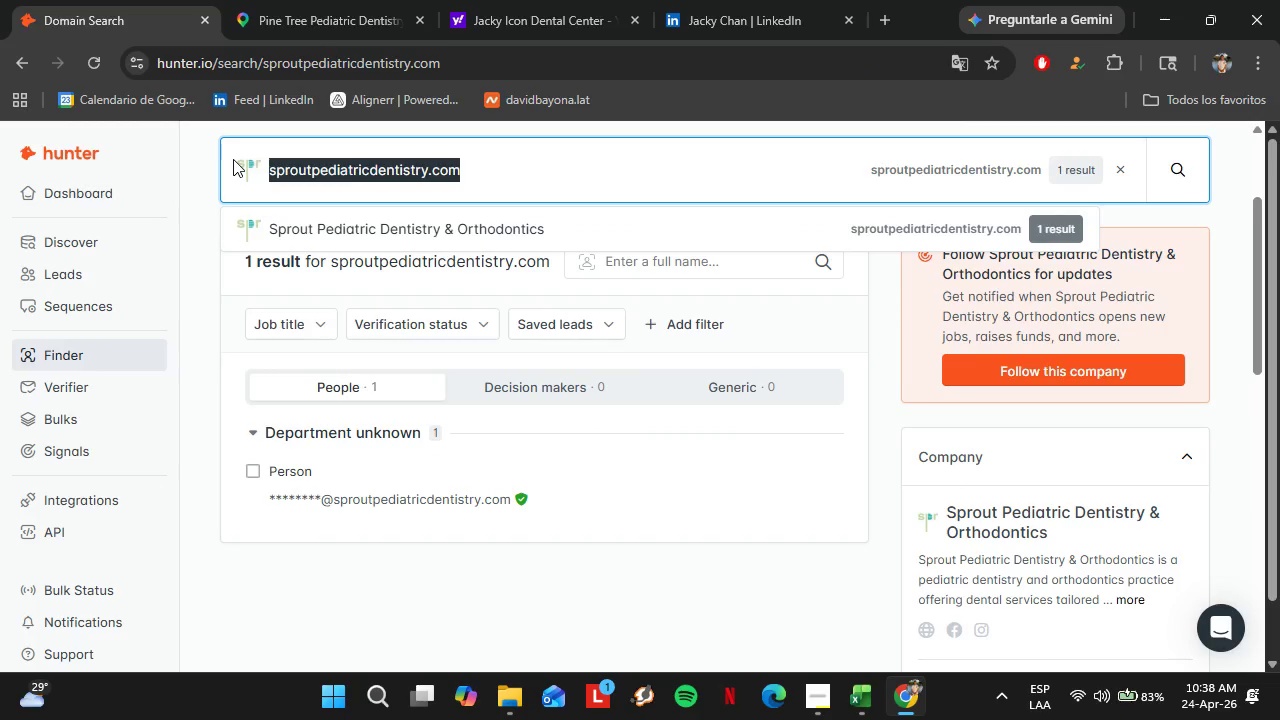 
key(Control+V)
 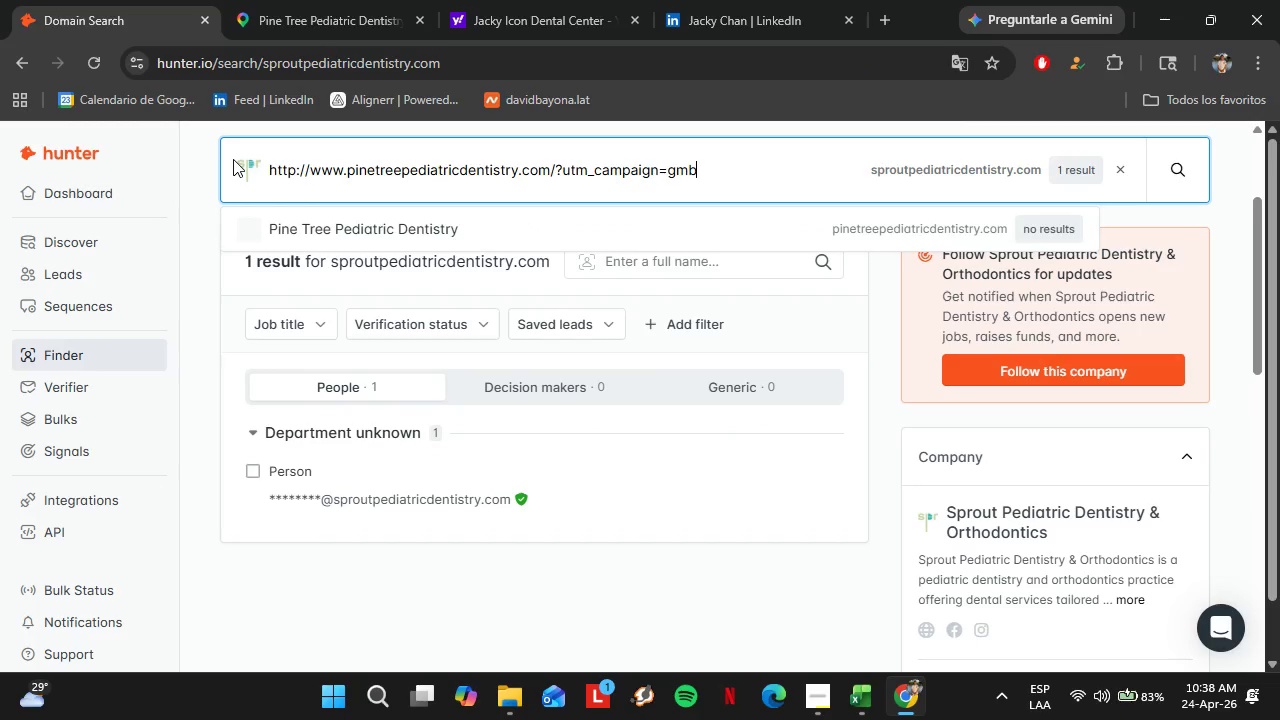 
key(Enter)
 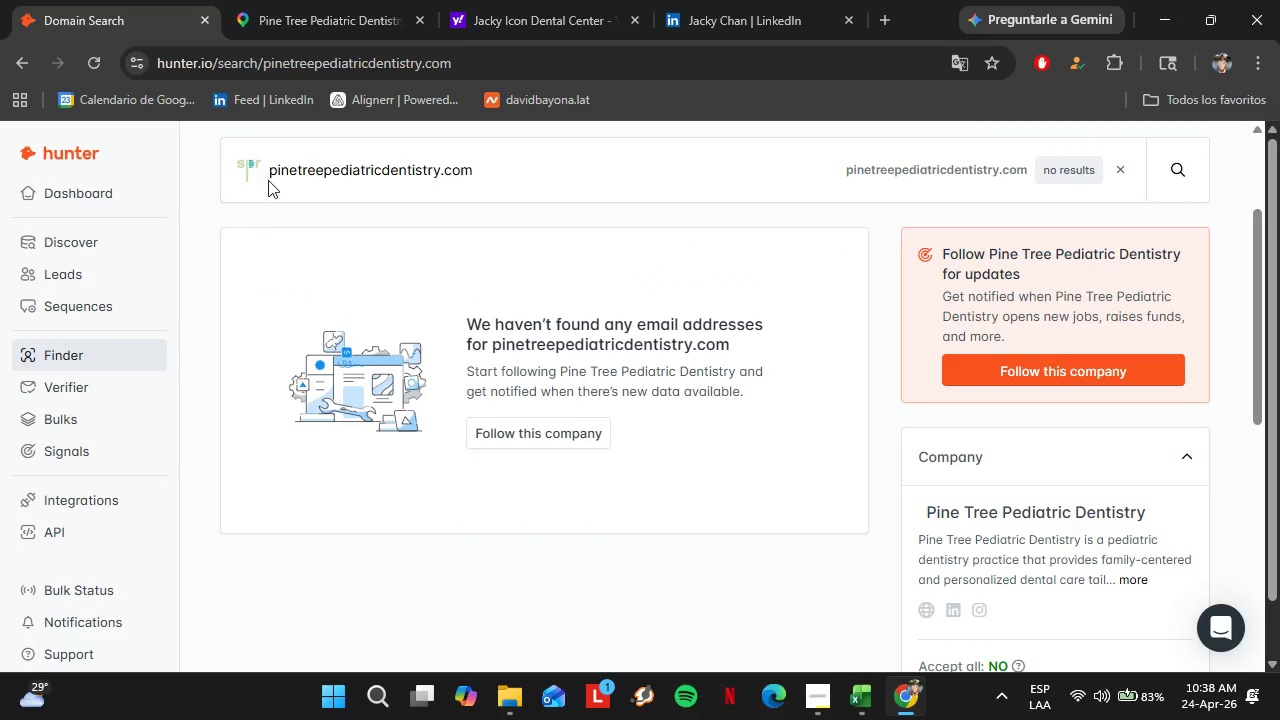 
left_click([344, 0])
 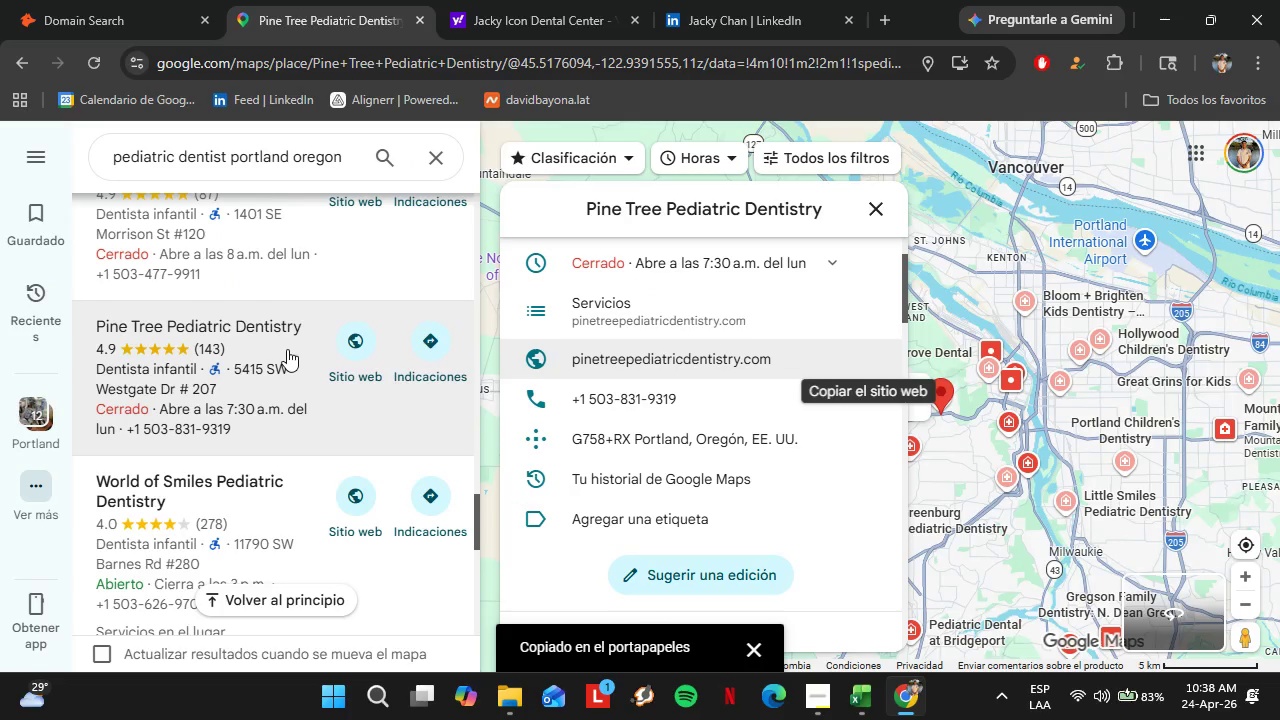 
scroll: coordinate [271, 326], scroll_direction: down, amount: 2.0
 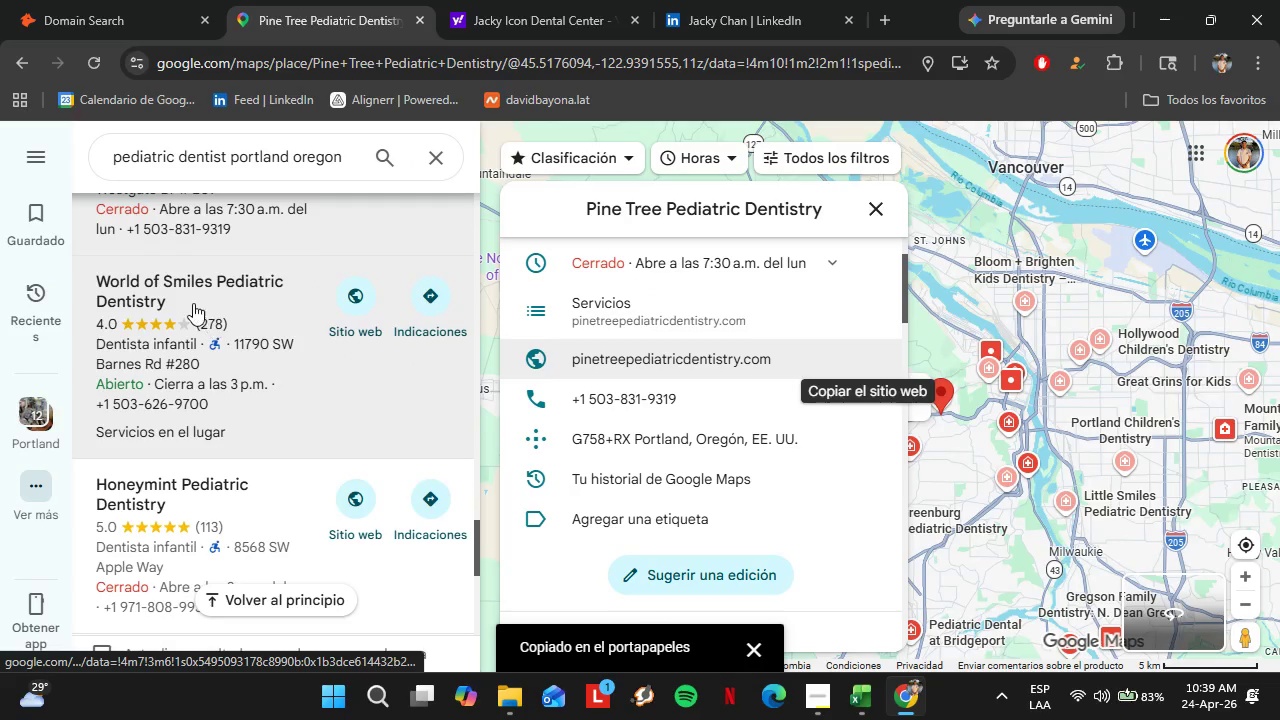 
left_click([193, 303])
 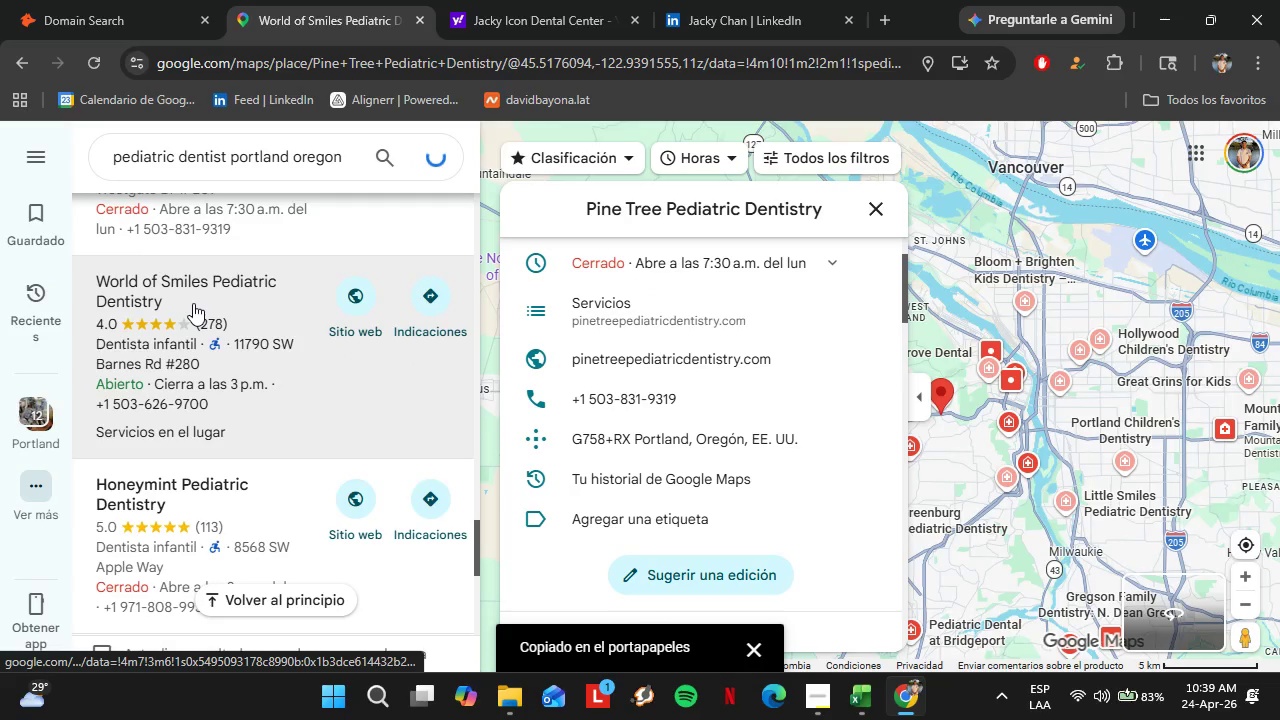 
scroll: coordinate [785, 348], scroll_direction: down, amount: 4.0
 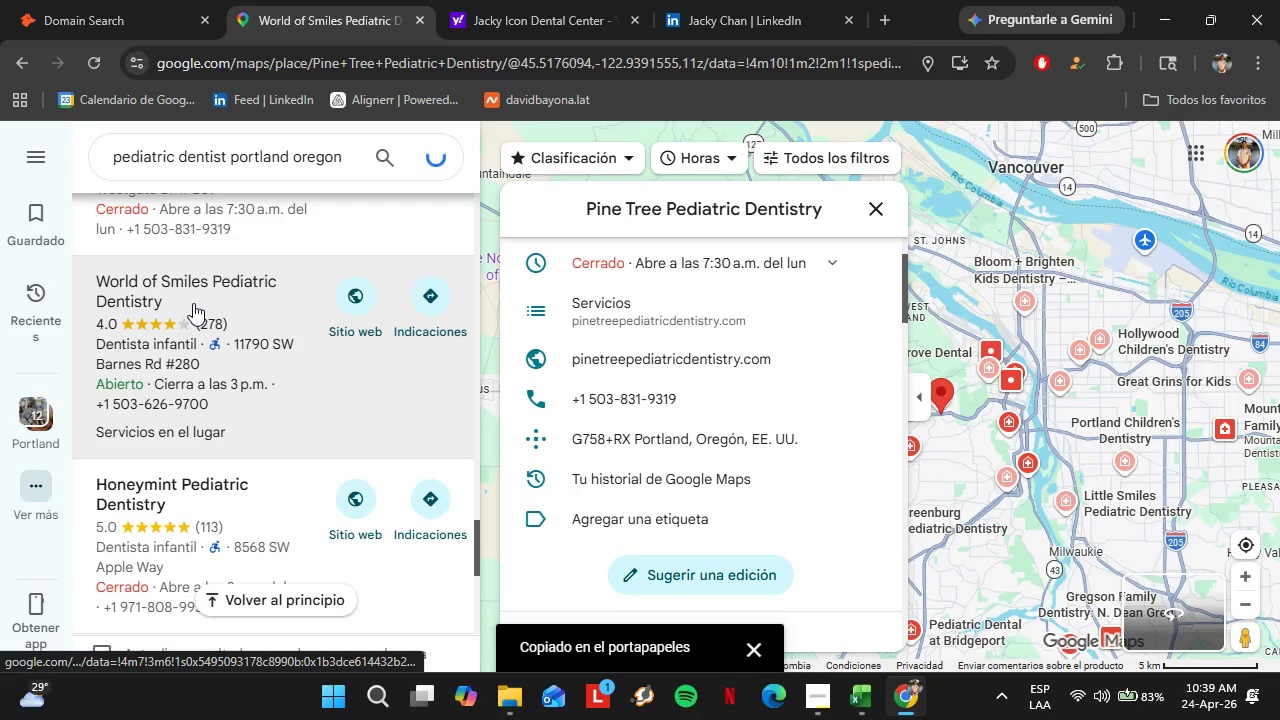 
left_click([863, 446])
 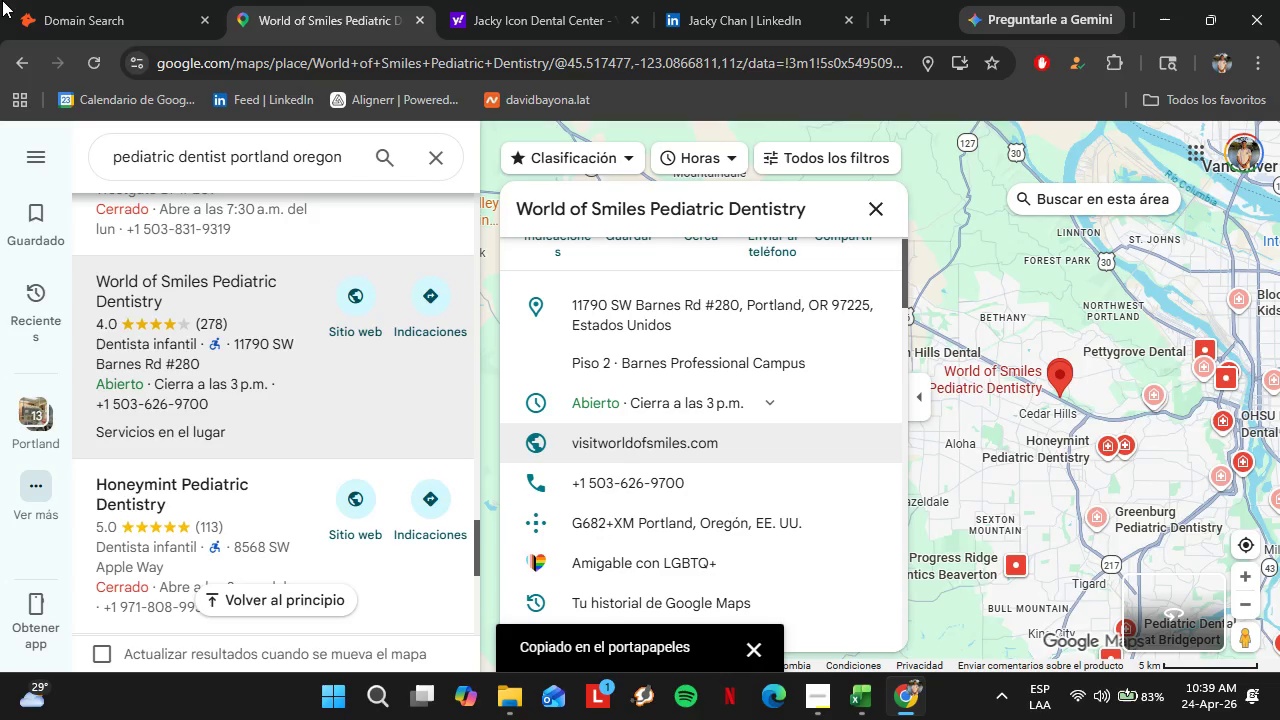 
double_click([52, 0])
 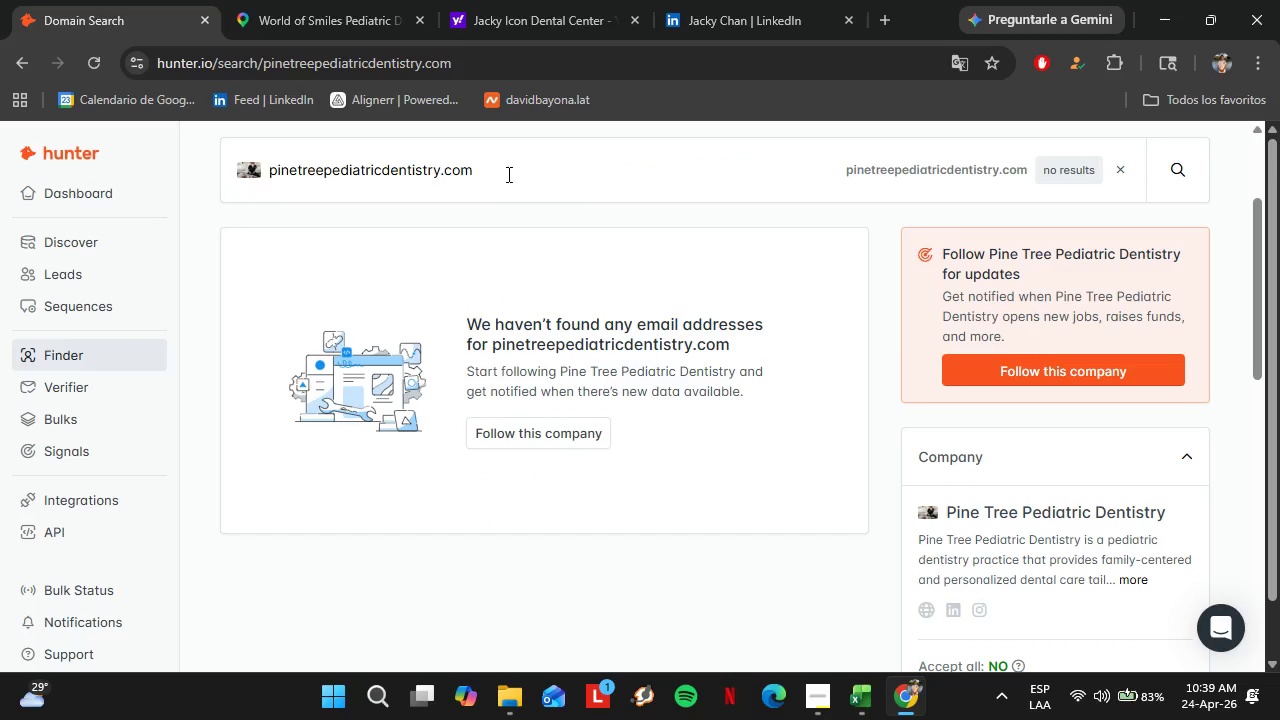 
left_click_drag(start_coordinate=[502, 170], to_coordinate=[242, 175])
 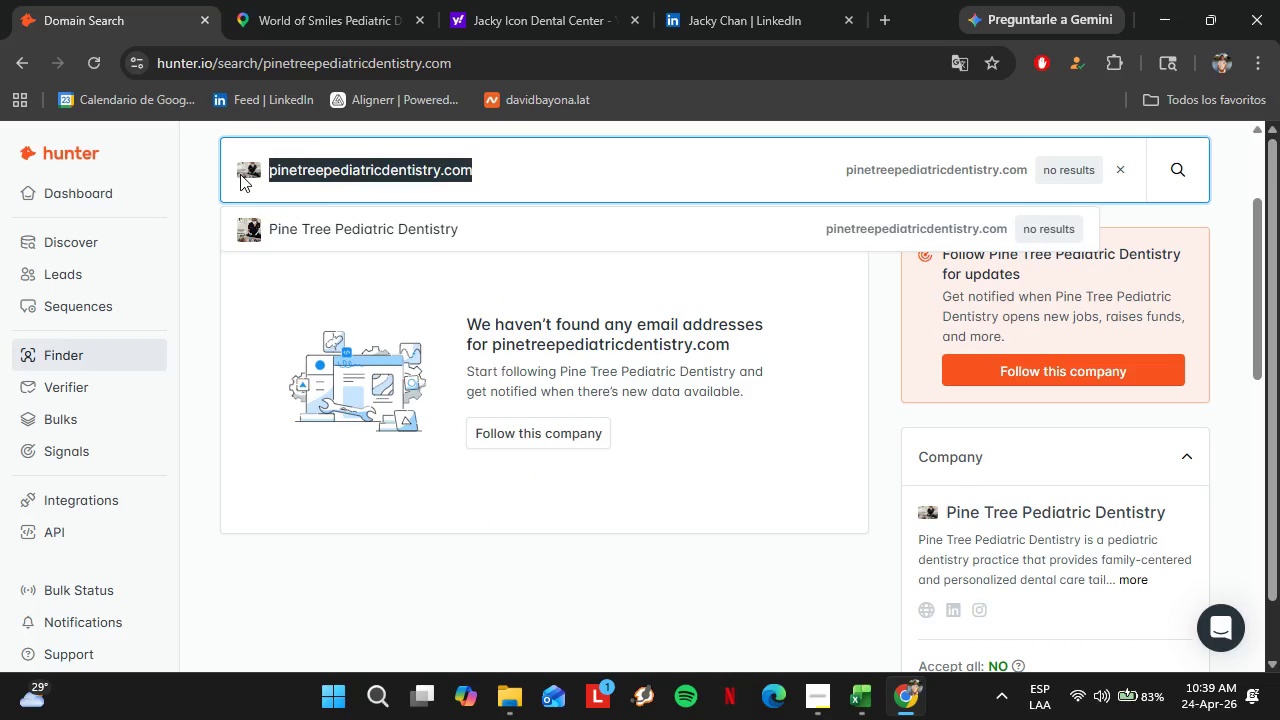 
key(Control+V)
 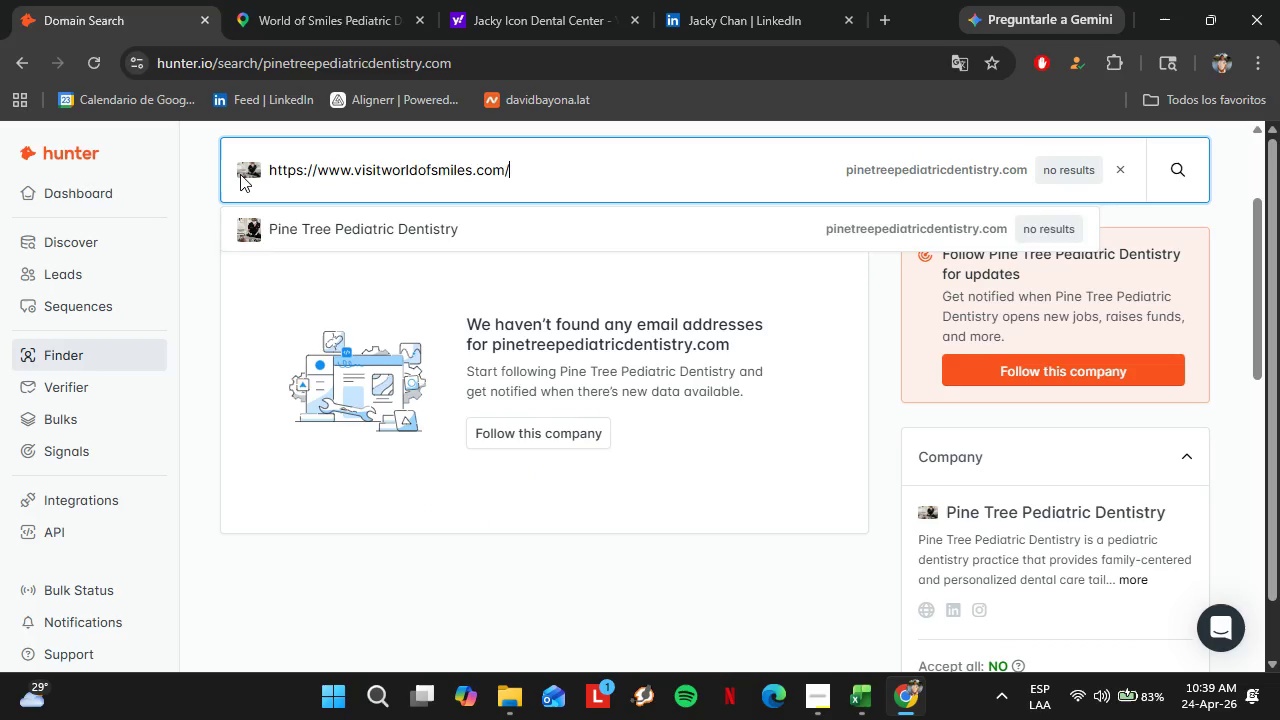 
key(Enter)
 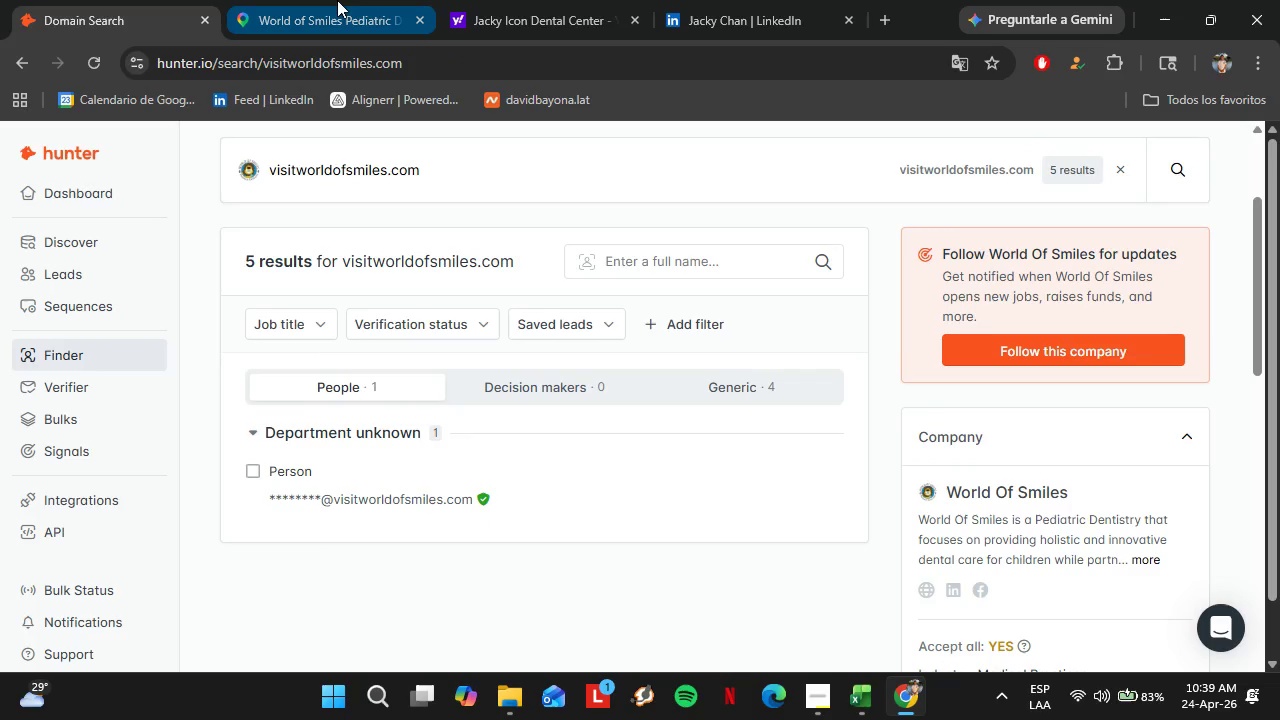 
left_click([334, 0])
 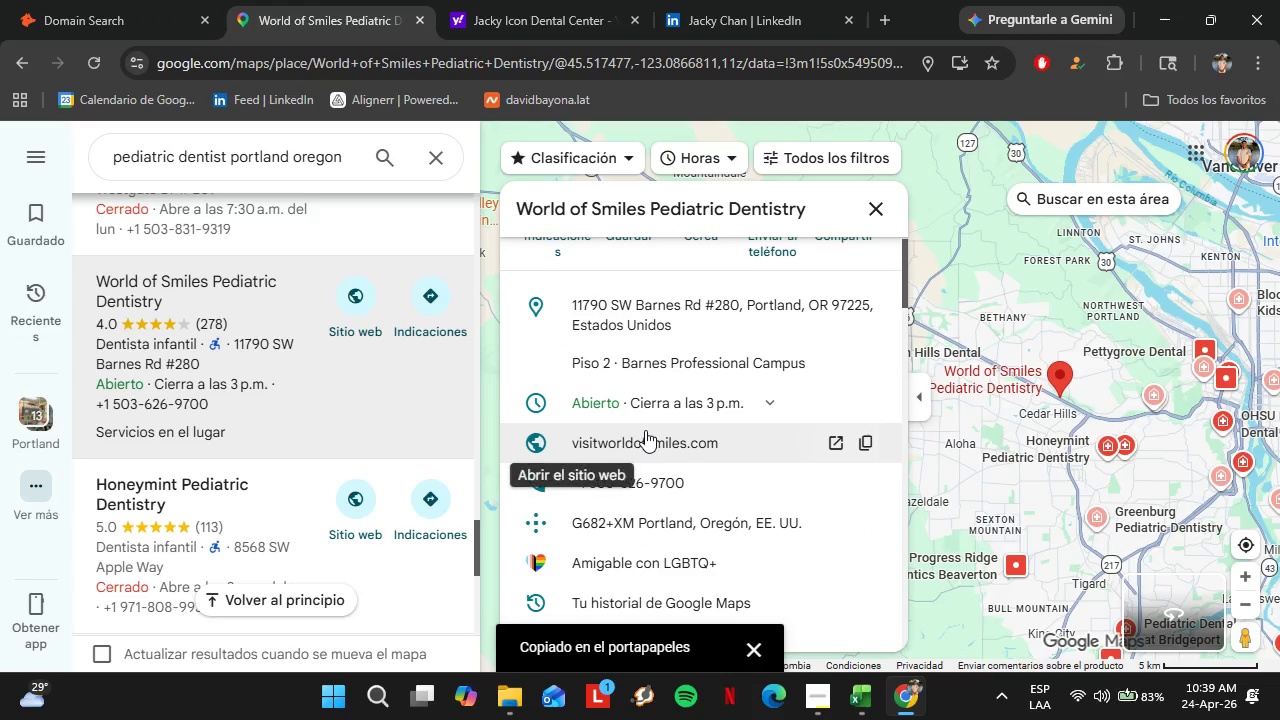 
left_click([645, 430])
 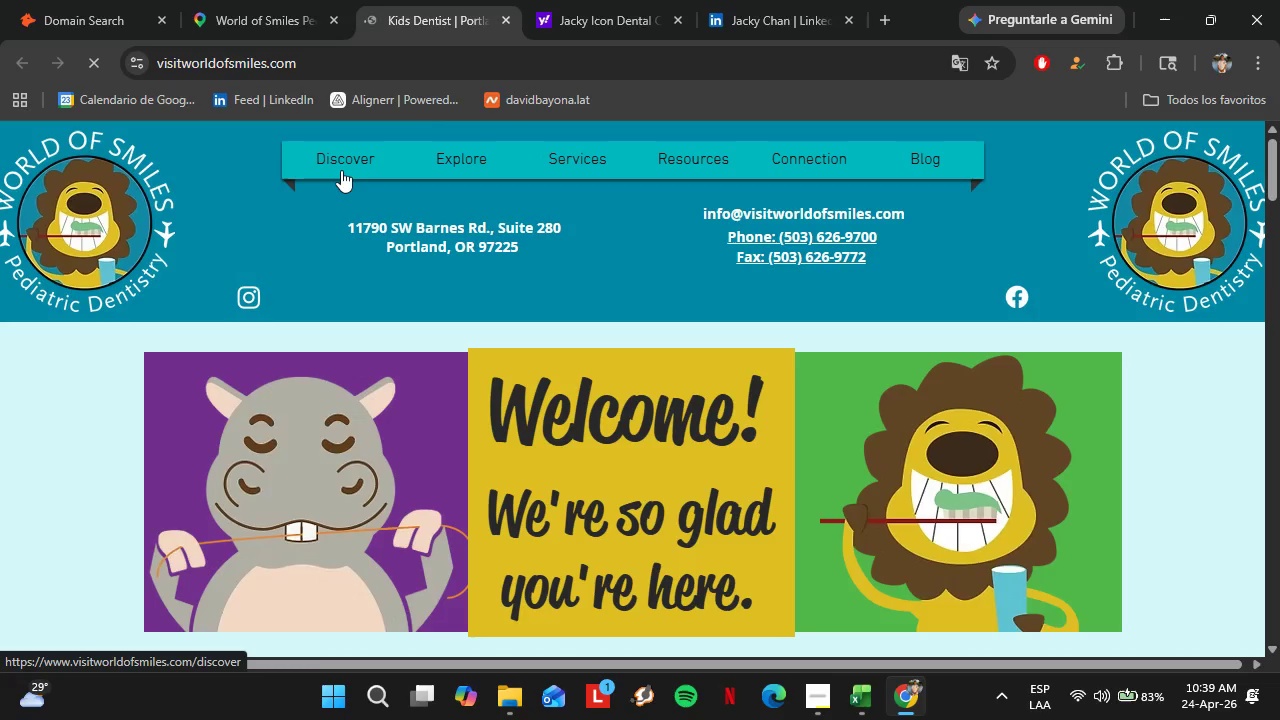 
wait(5.62)
 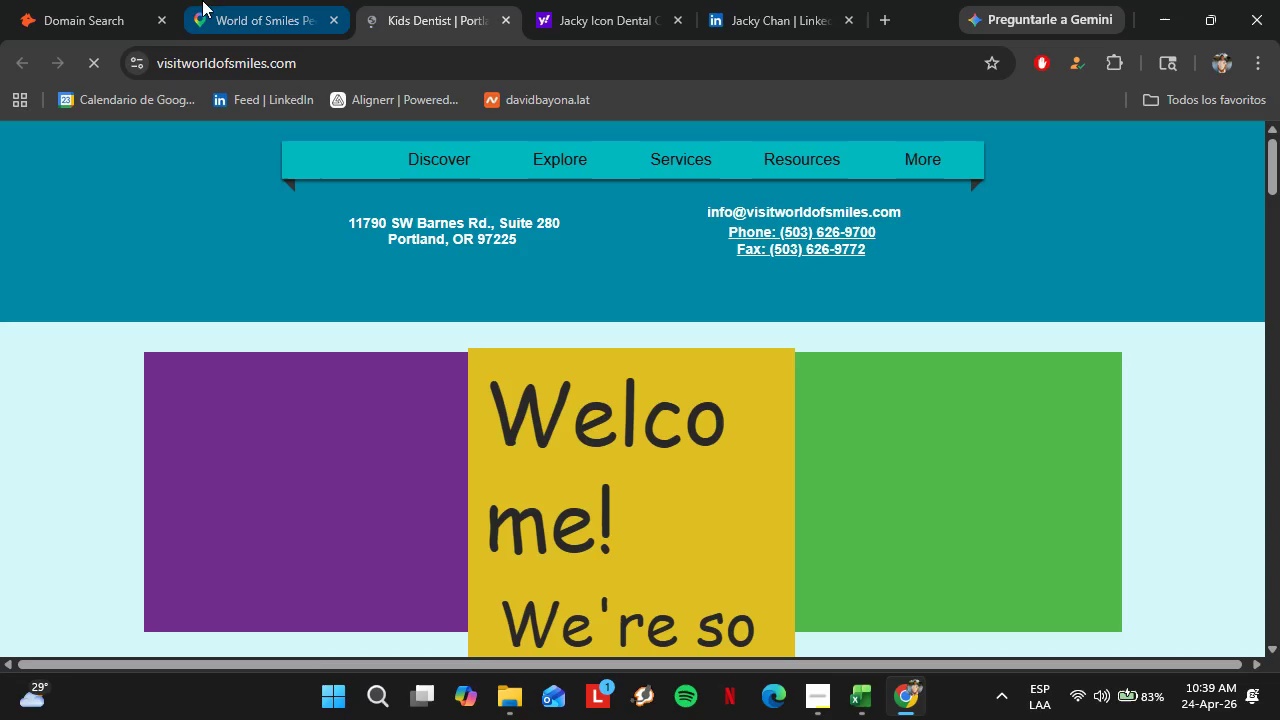 
scroll: coordinate [605, 446], scroll_direction: down, amount: 10.0
 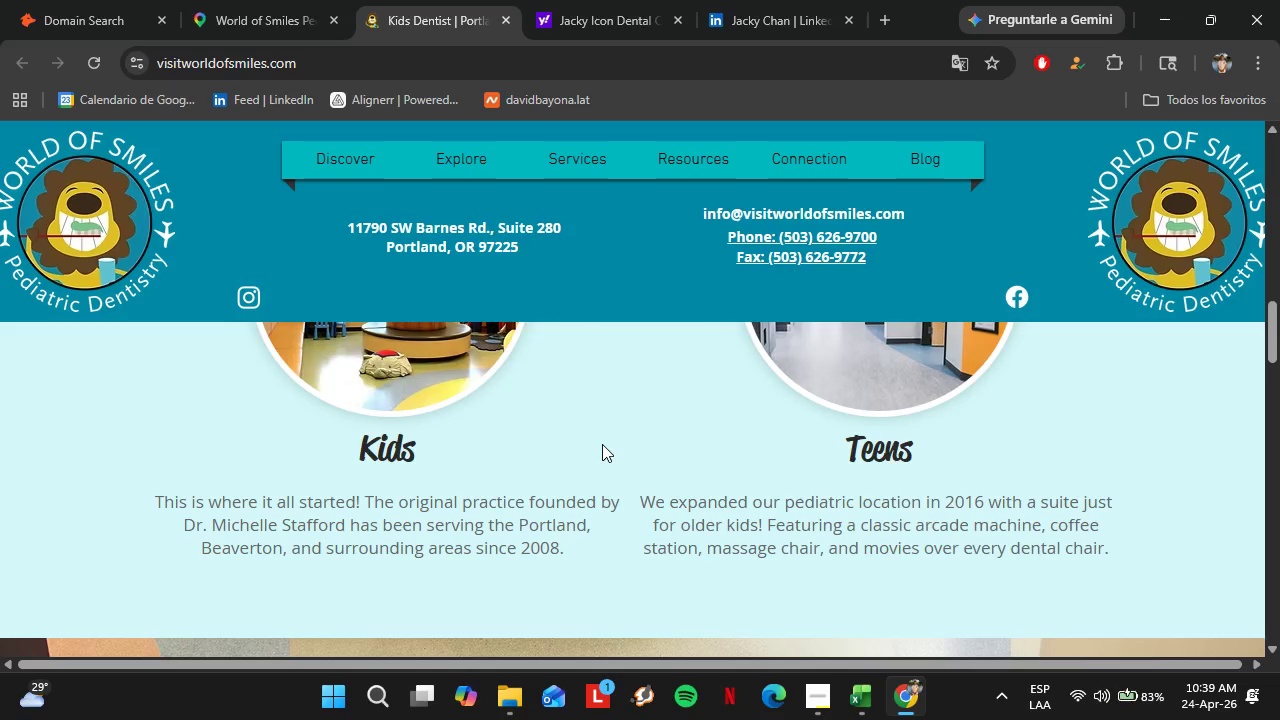 
scroll: coordinate [598, 440], scroll_direction: up, amount: 1.0
 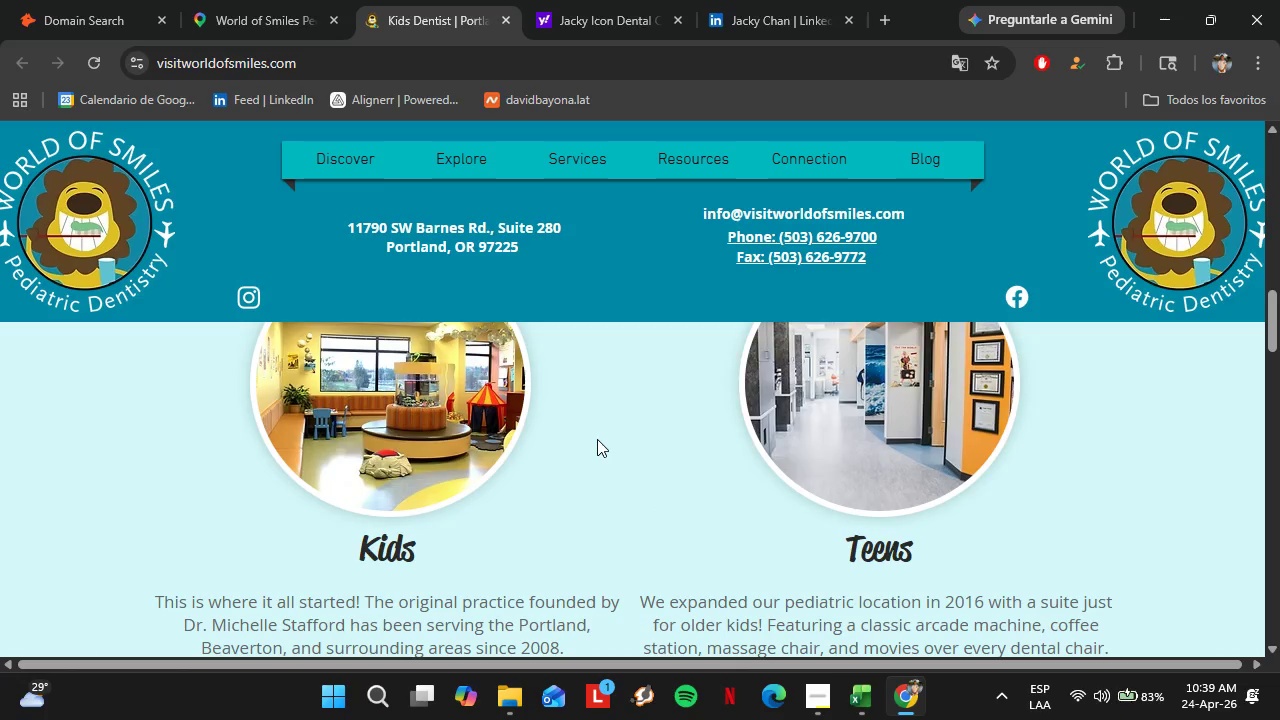 
scroll: coordinate [595, 438], scroll_direction: down, amount: 13.0
 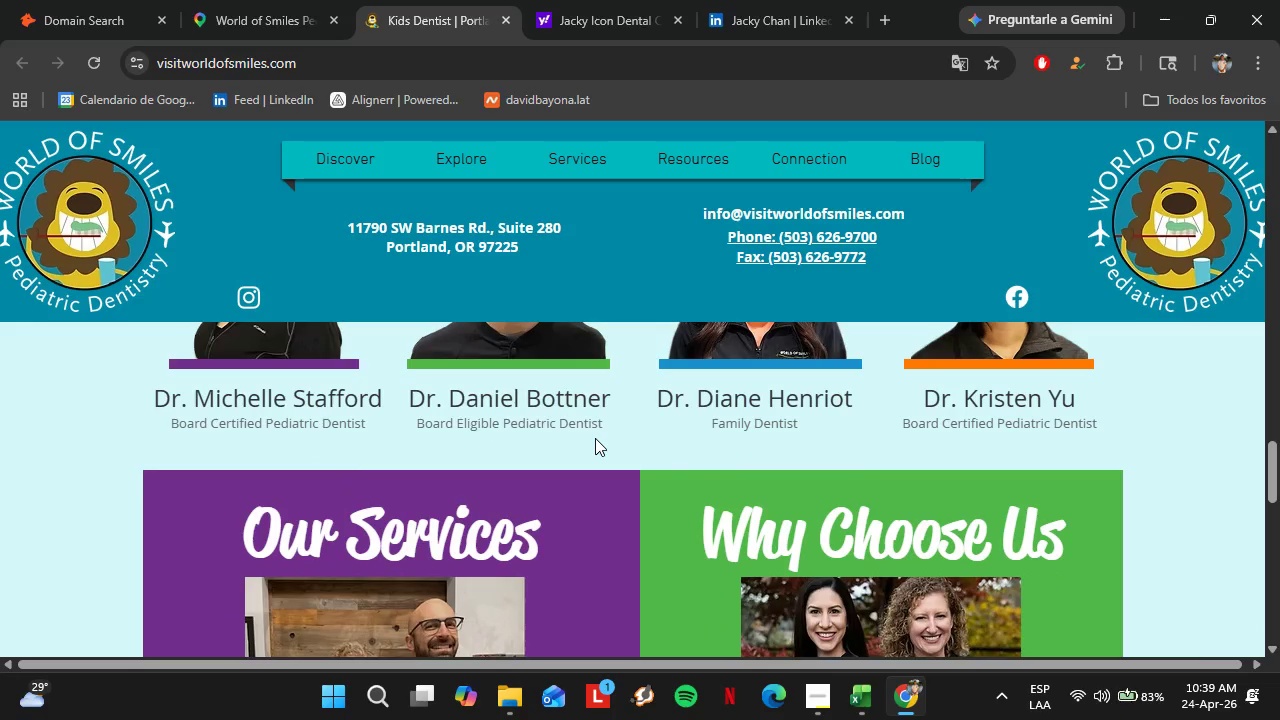 
scroll: coordinate [595, 438], scroll_direction: up, amount: 1.0
 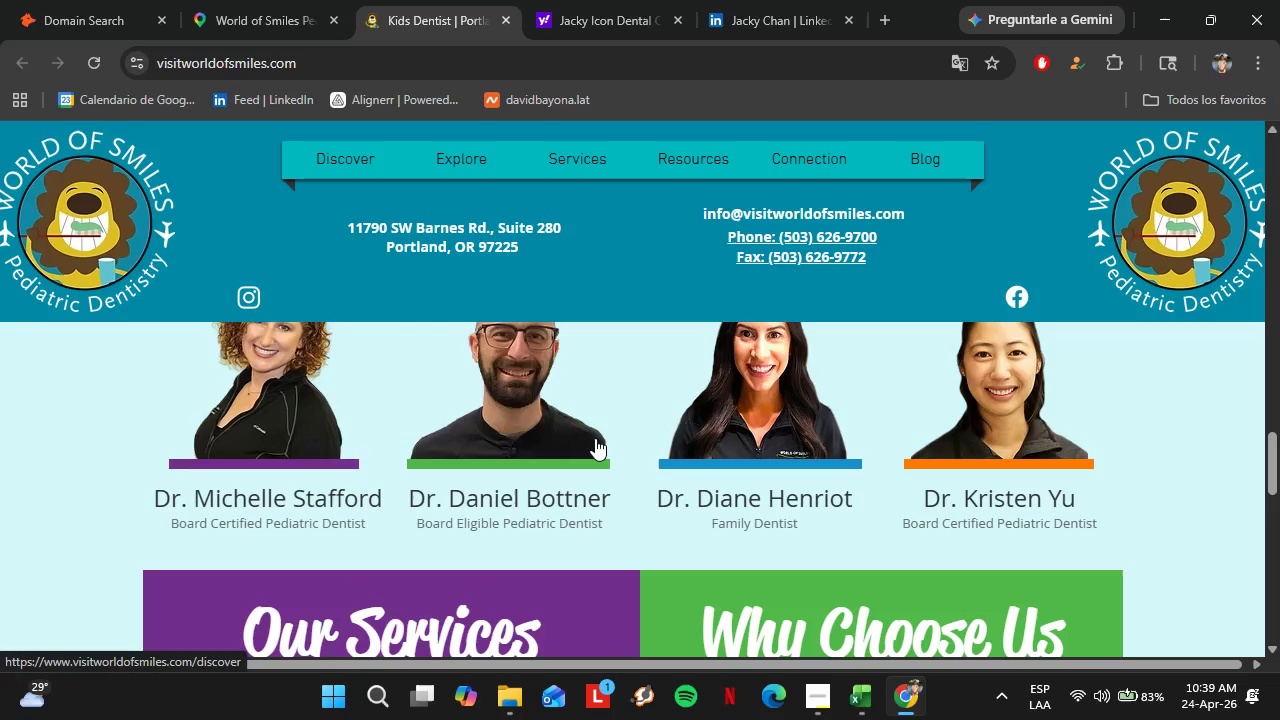 
scroll: coordinate [595, 438], scroll_direction: down, amount: 3.0
 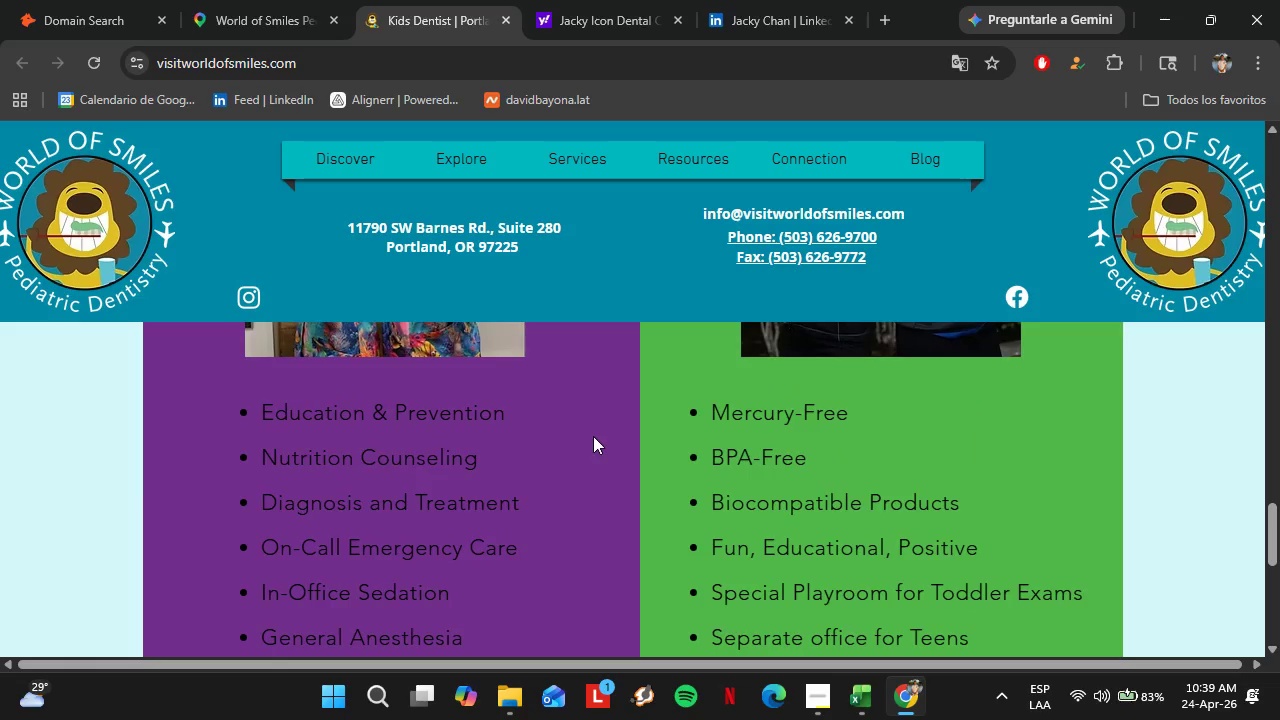 
scroll: coordinate [329, 403], scroll_direction: up, amount: 1.0
 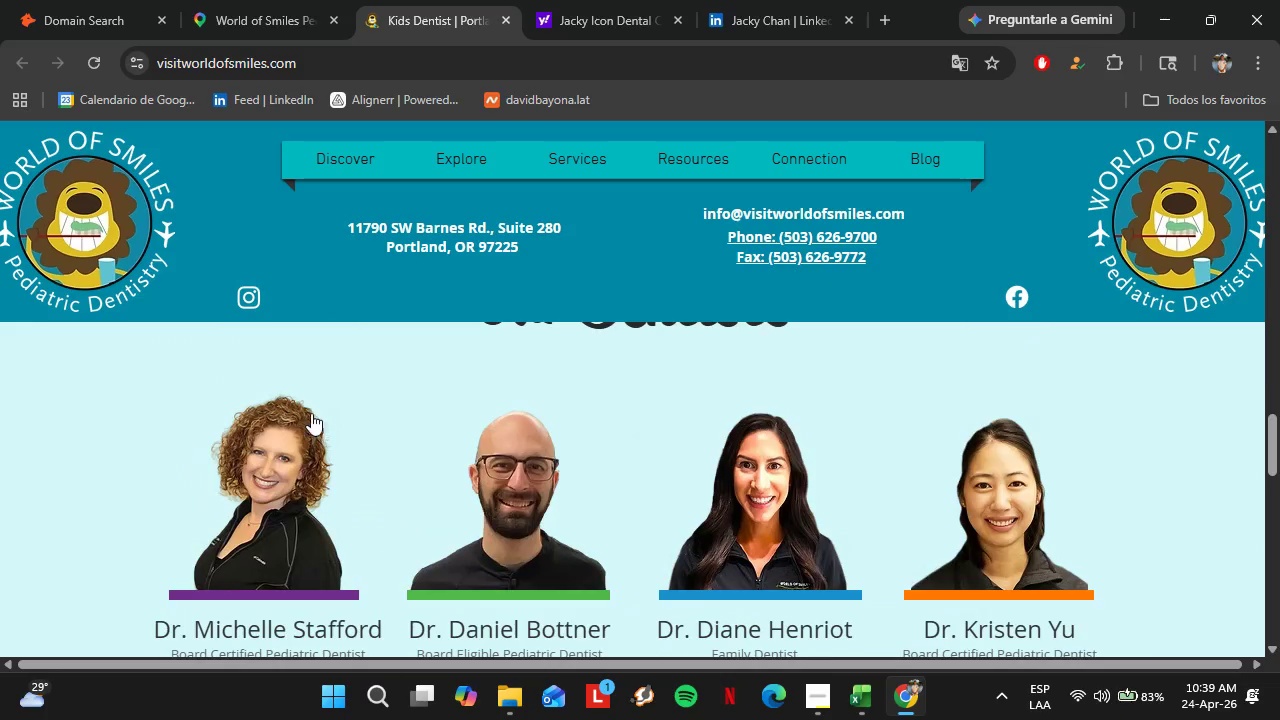 
scroll: coordinate [305, 415], scroll_direction: down, amount: 1.0
 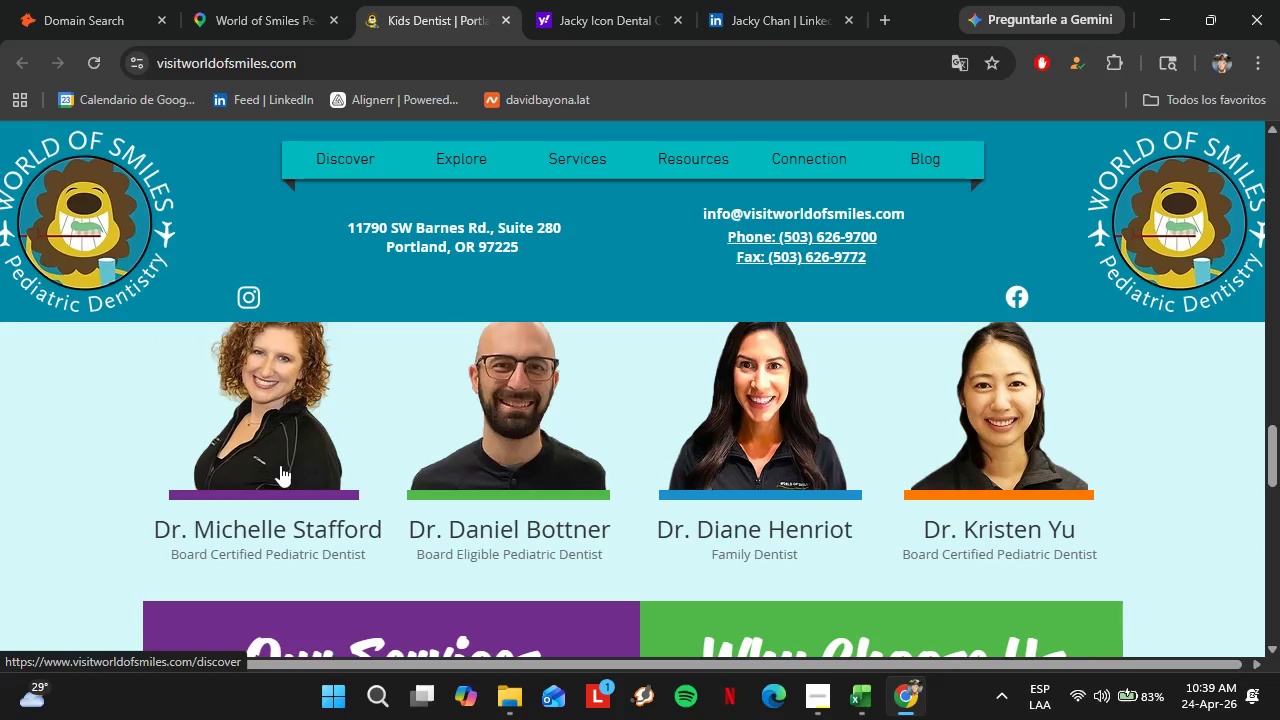 
left_click([280, 464])
 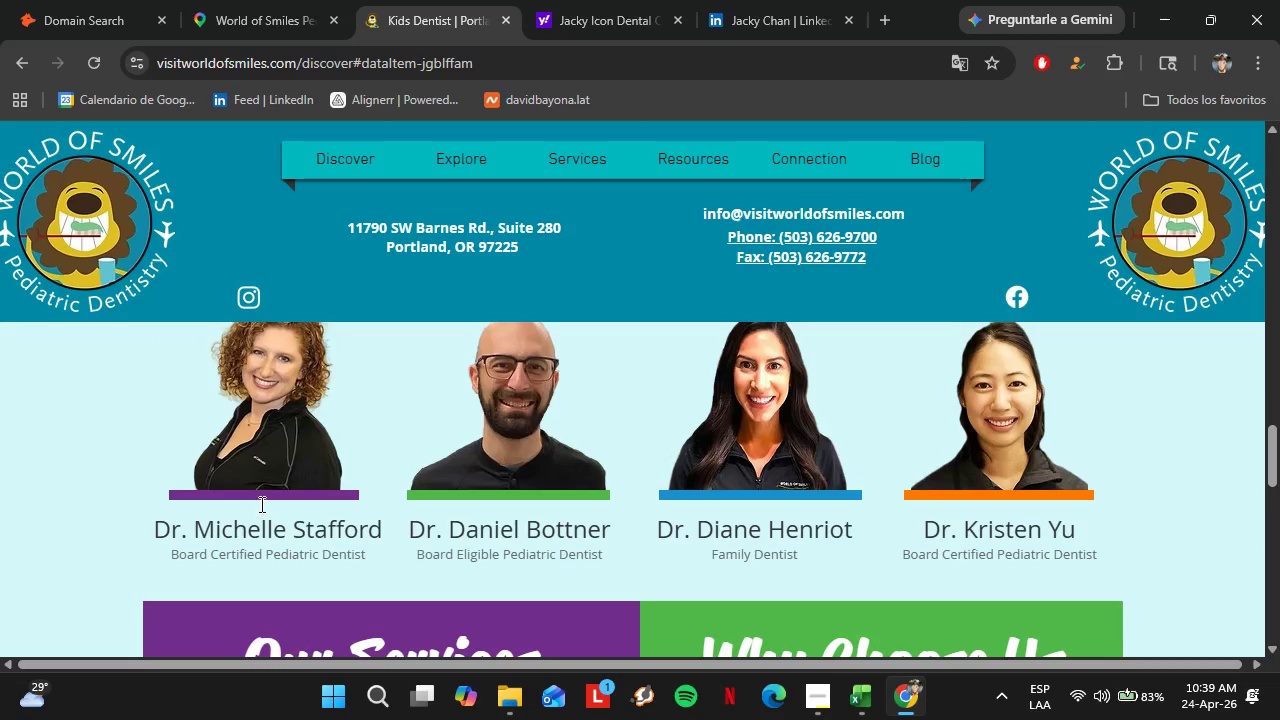 
mouse_move([533, 447])
 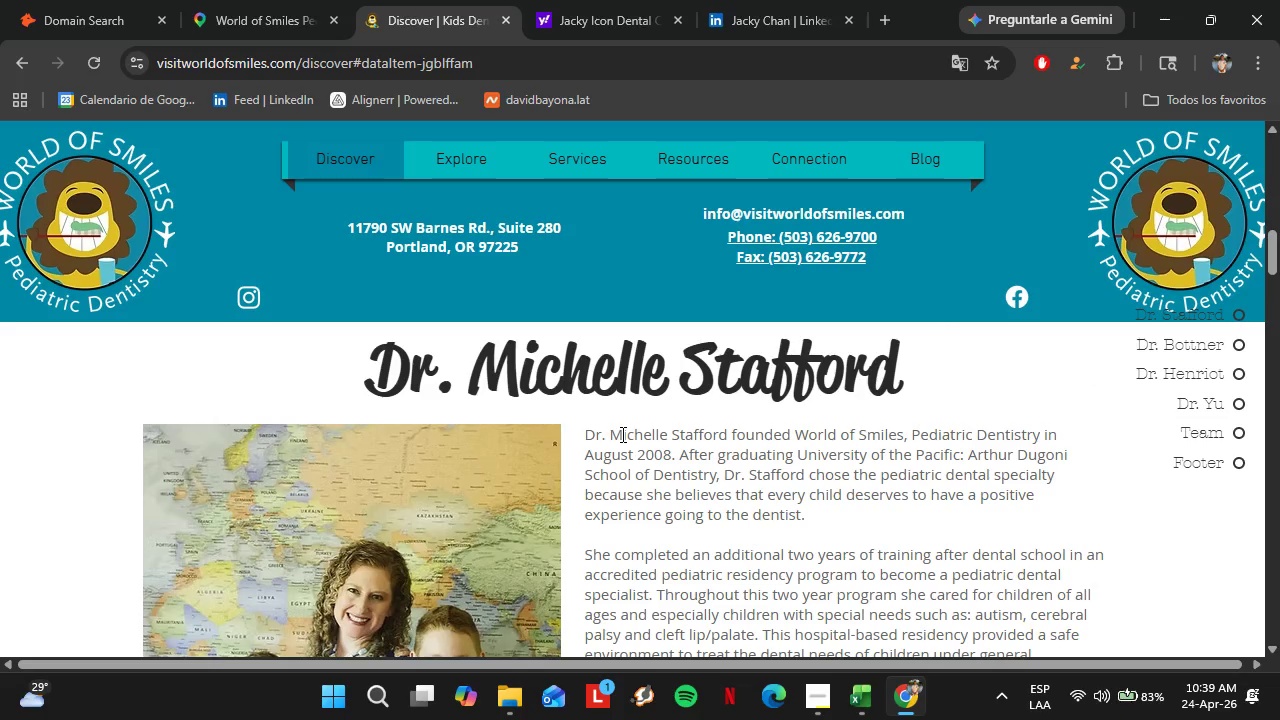 
left_click_drag(start_coordinate=[613, 433], to_coordinate=[727, 442])
 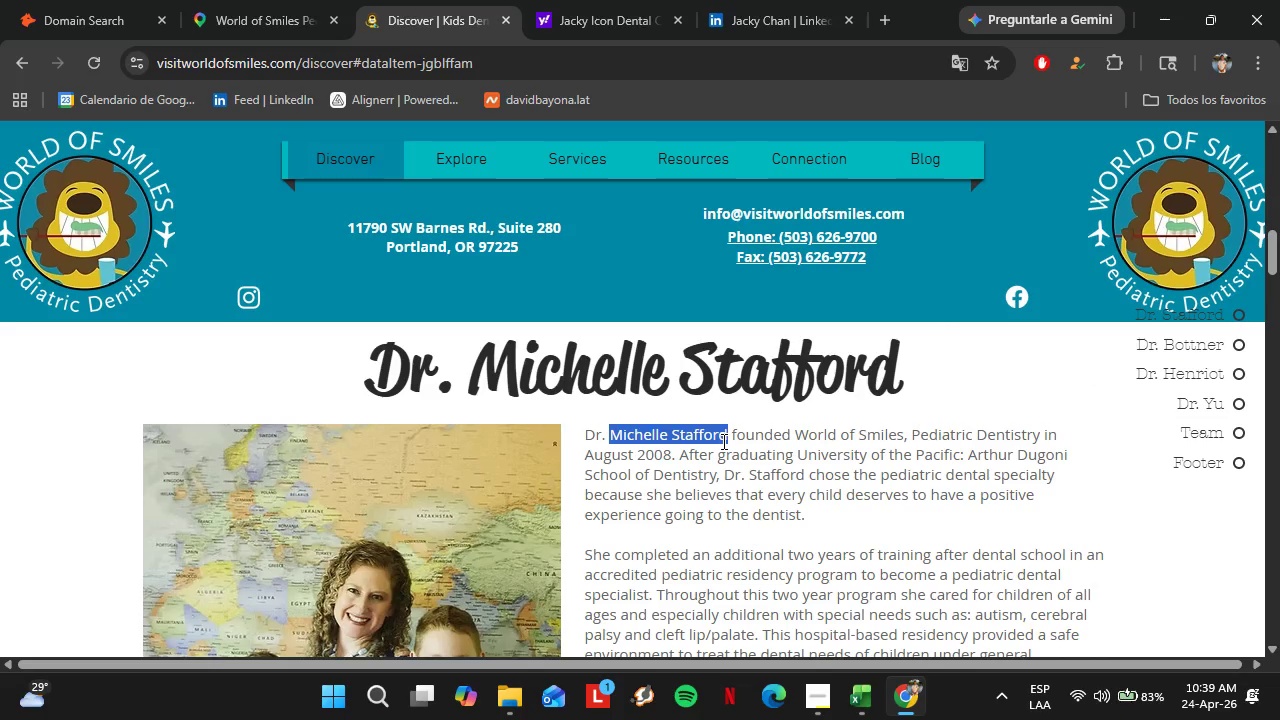 
key(Control+C)
 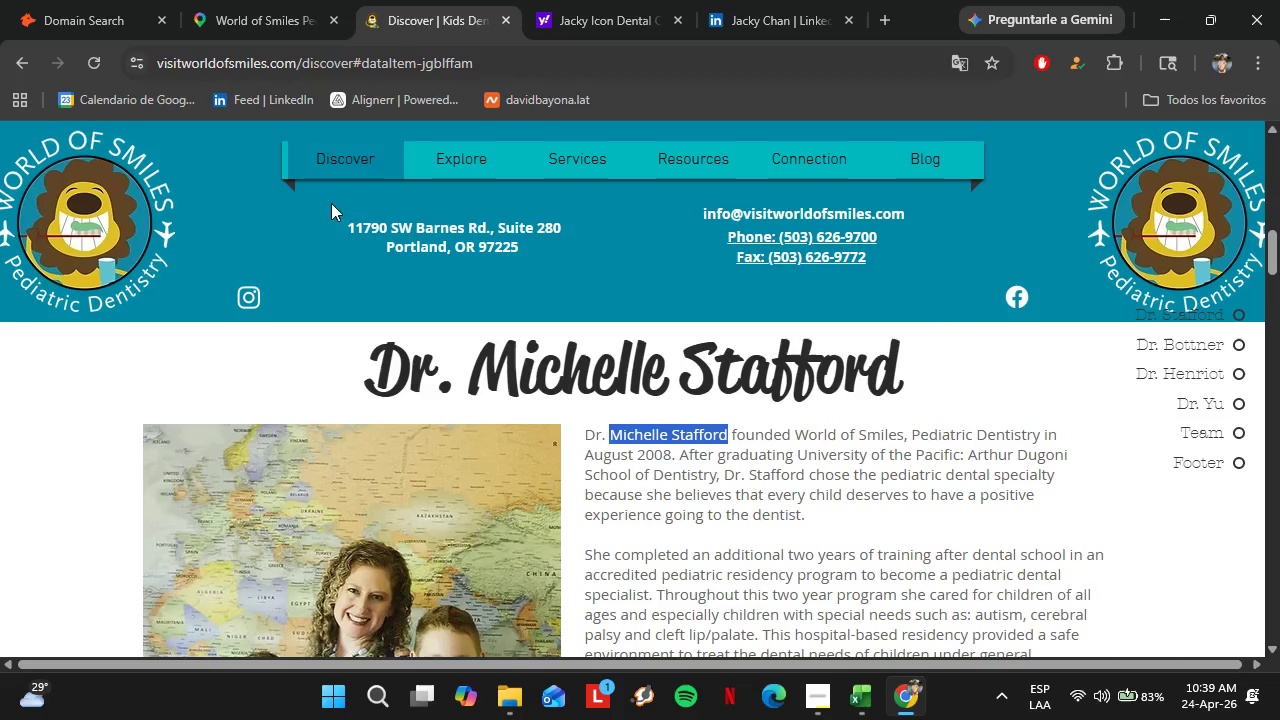 
left_click([20, 0])
 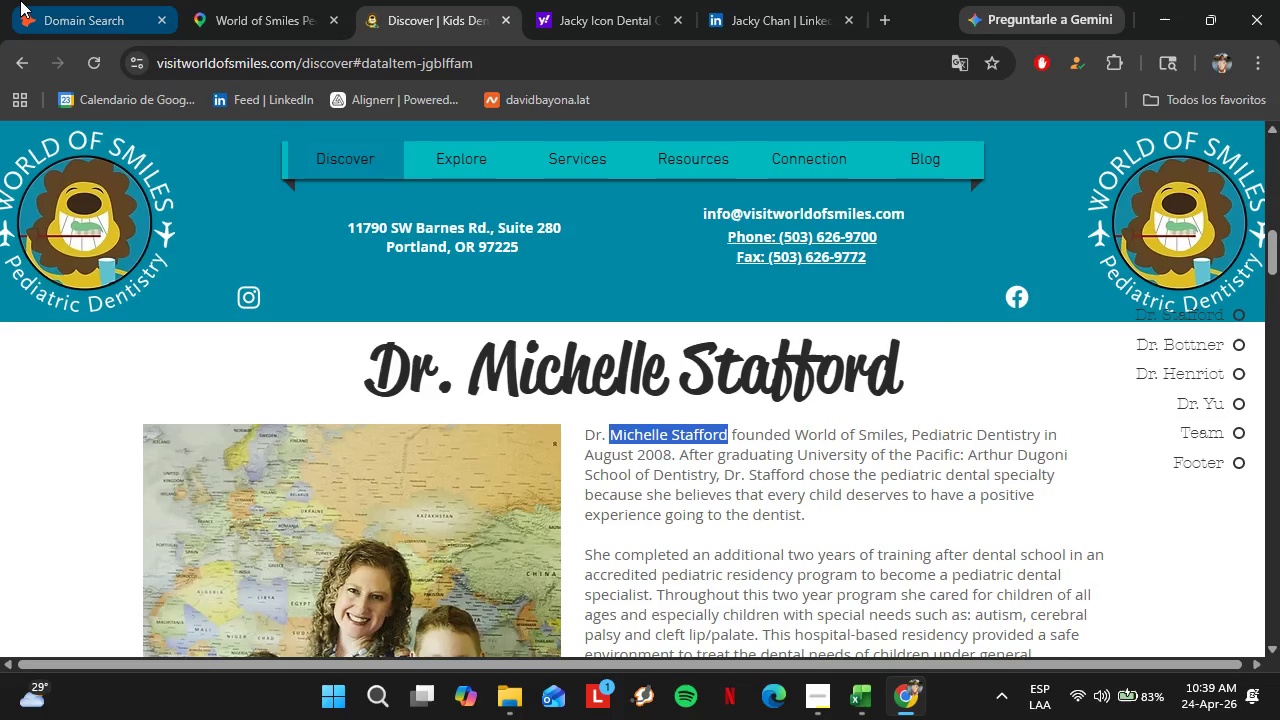 
left_click_drag(start_coordinate=[453, 183], to_coordinate=[275, 183])
 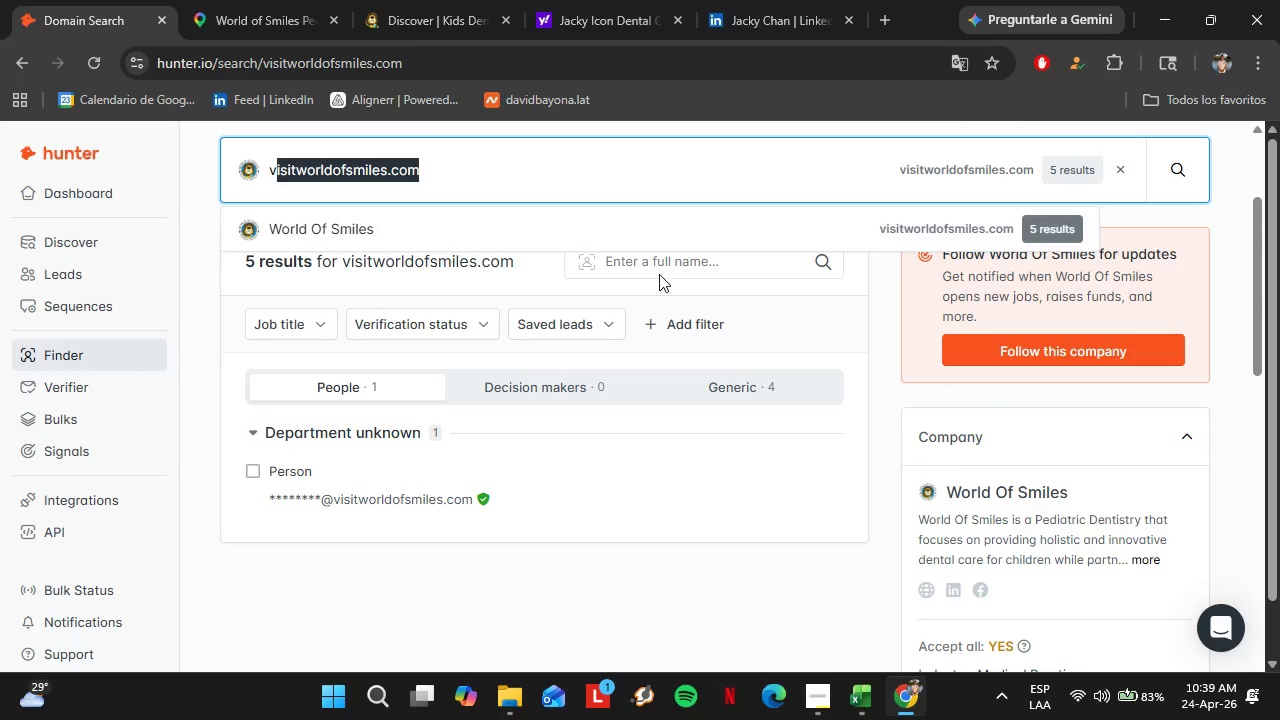 
left_click([659, 274])
 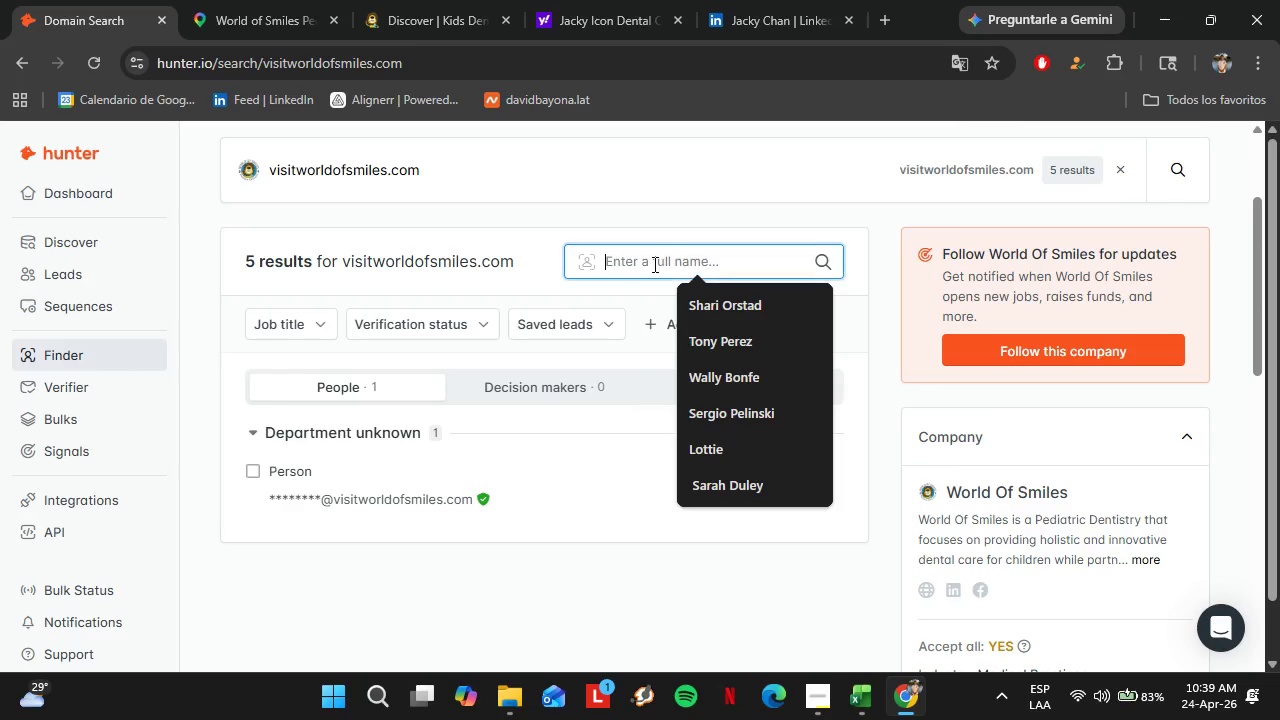 
triple_click([653, 264])
 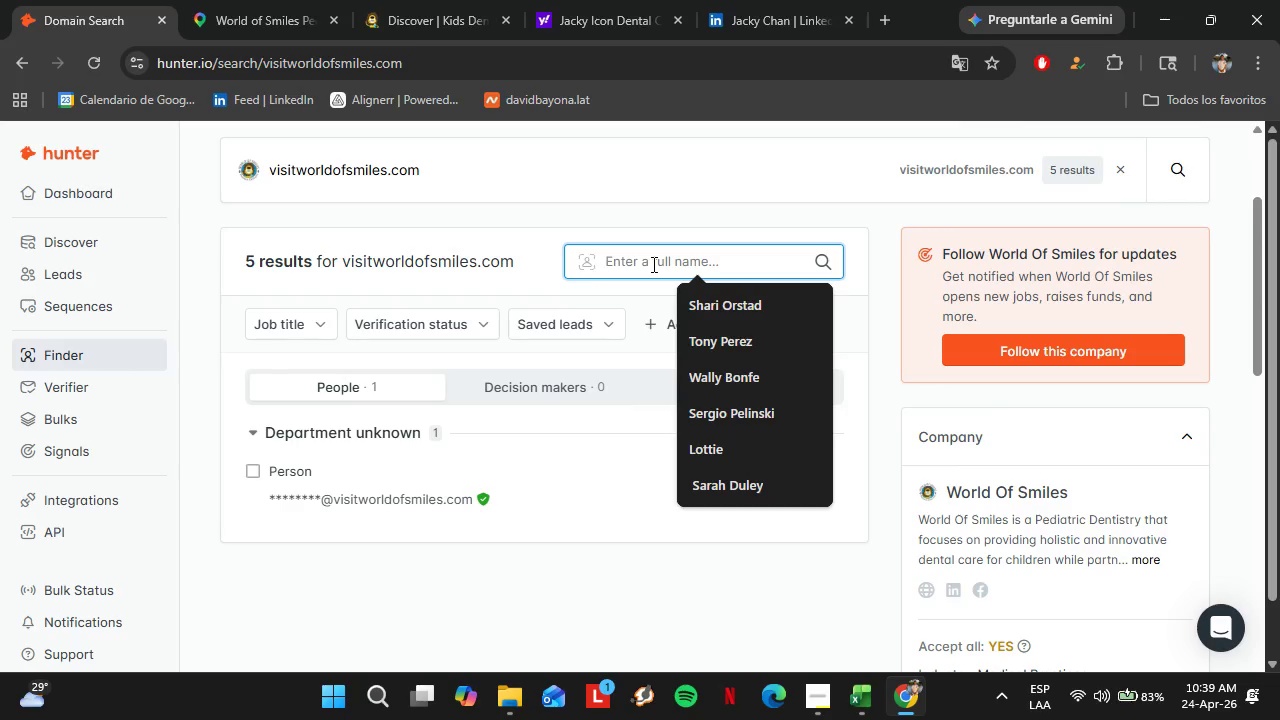 
key(Control+V)
 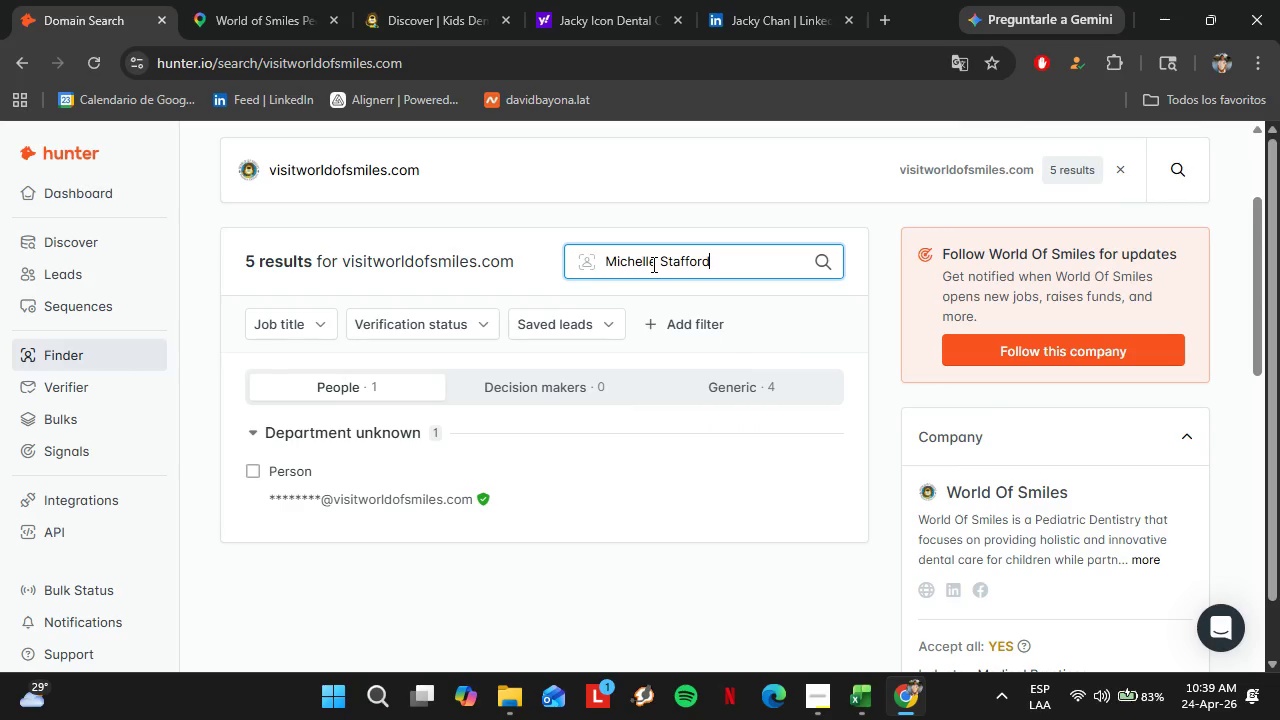 
key(Enter)
 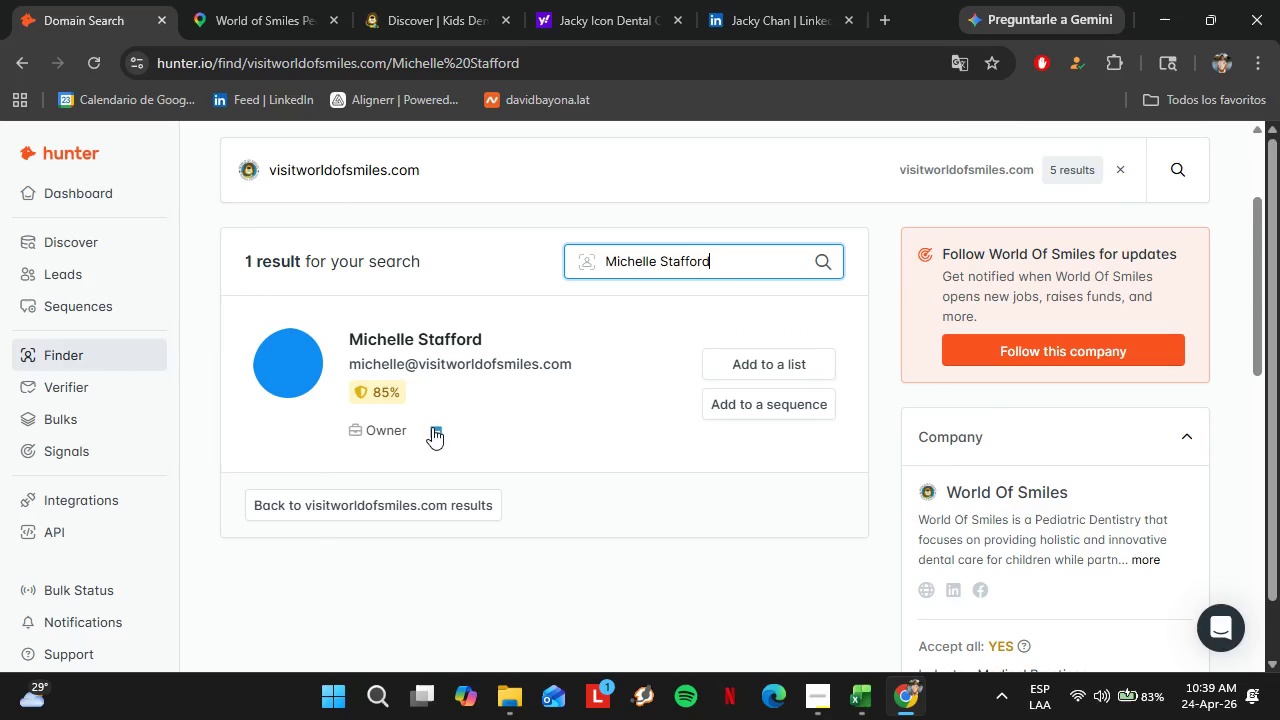 
wait(10.22)
 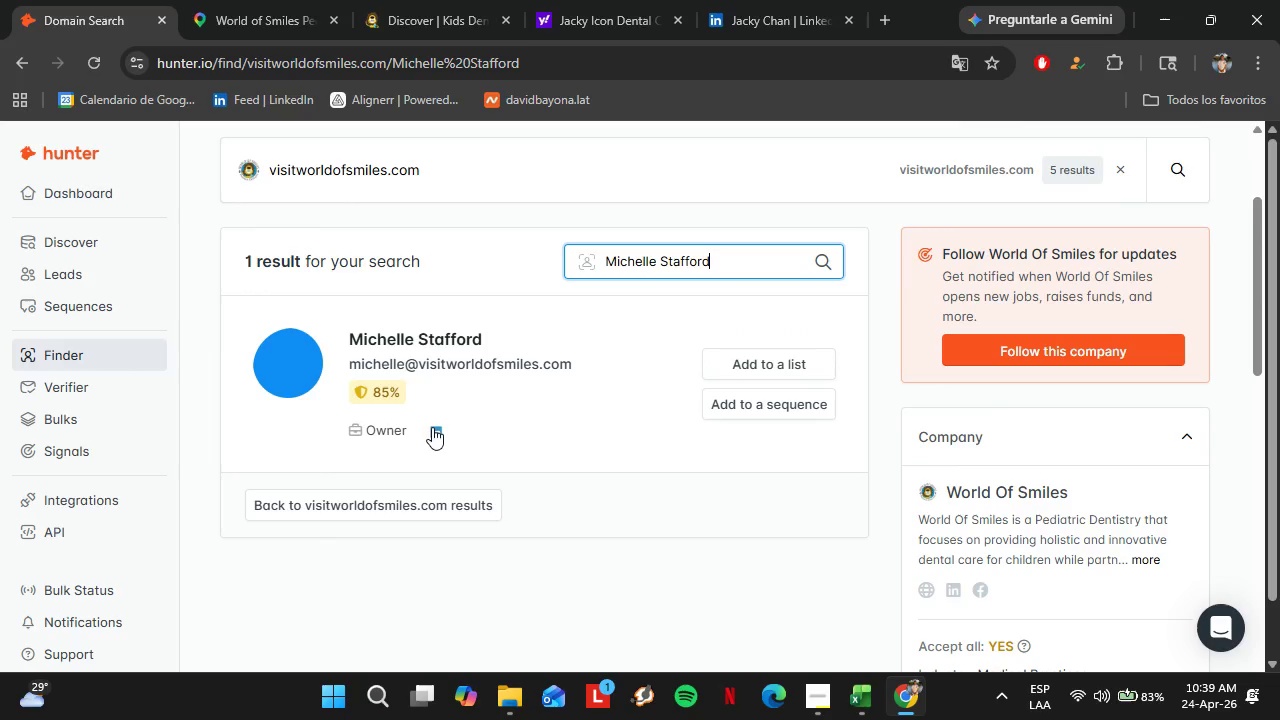 
left_click([237, 0])
 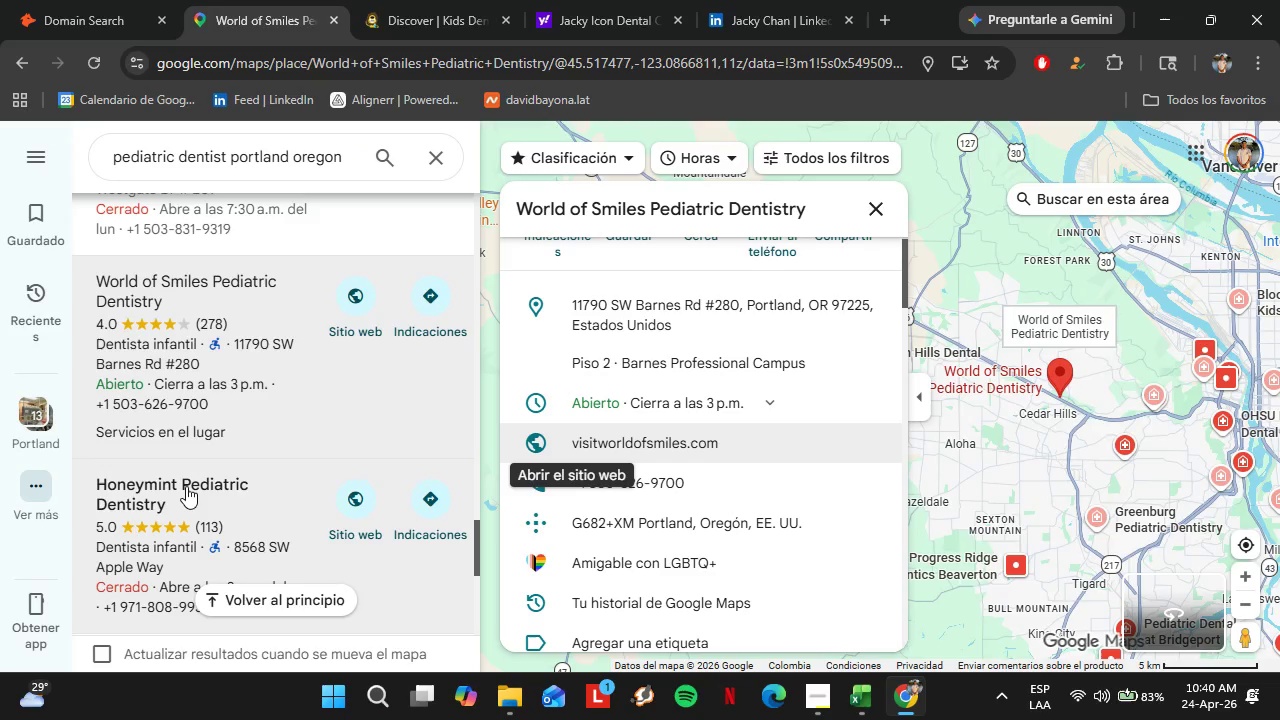 
left_click([186, 486])
 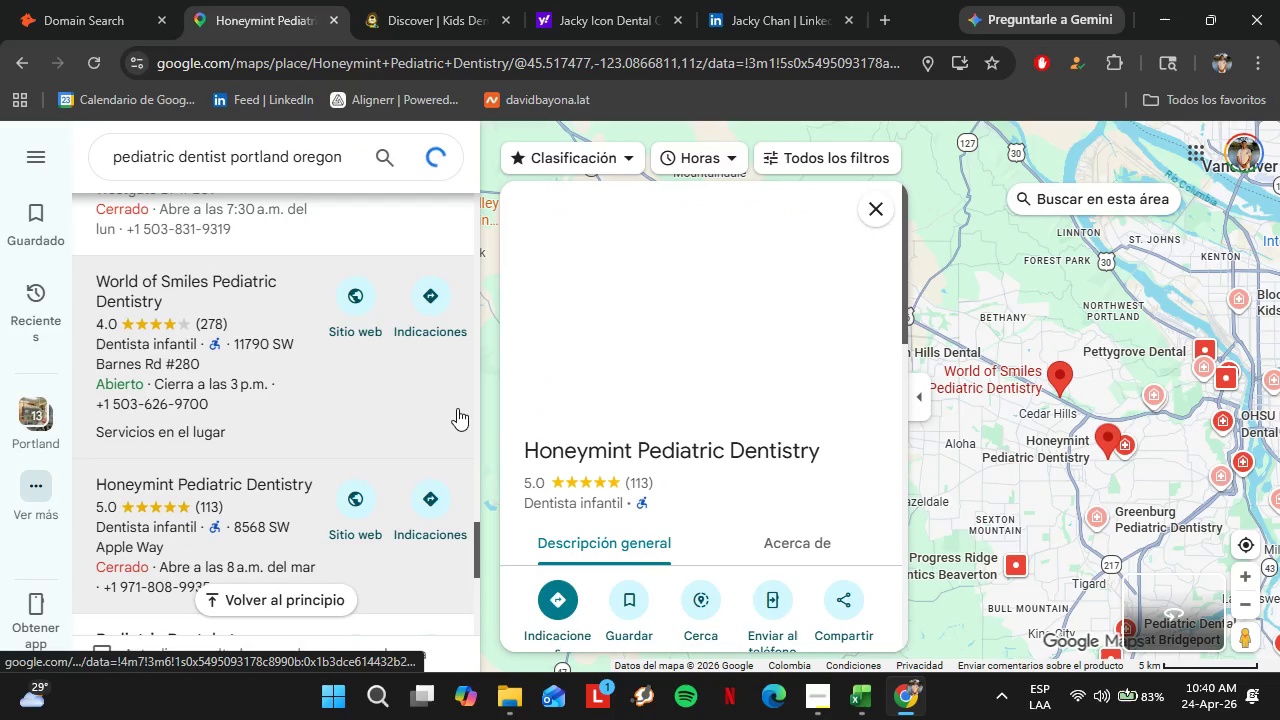 
scroll: coordinate [692, 361], scroll_direction: down, amount: 4.0
 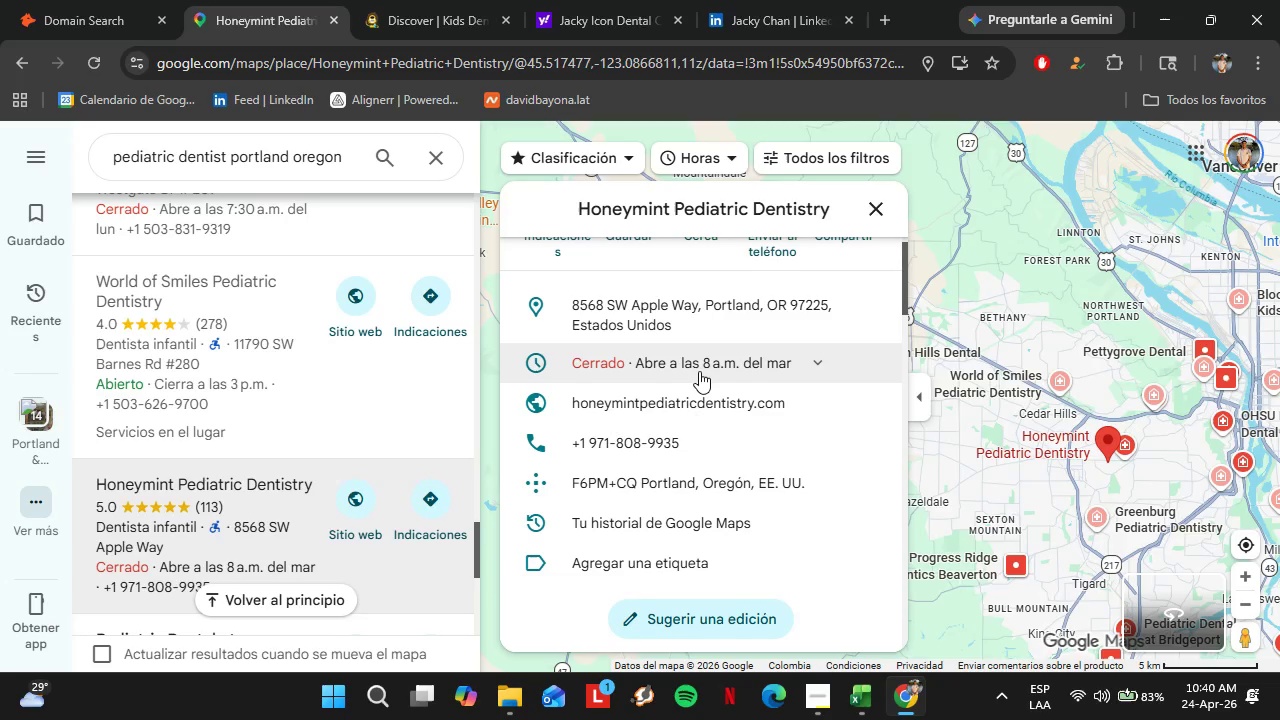 
wait(15.64)
 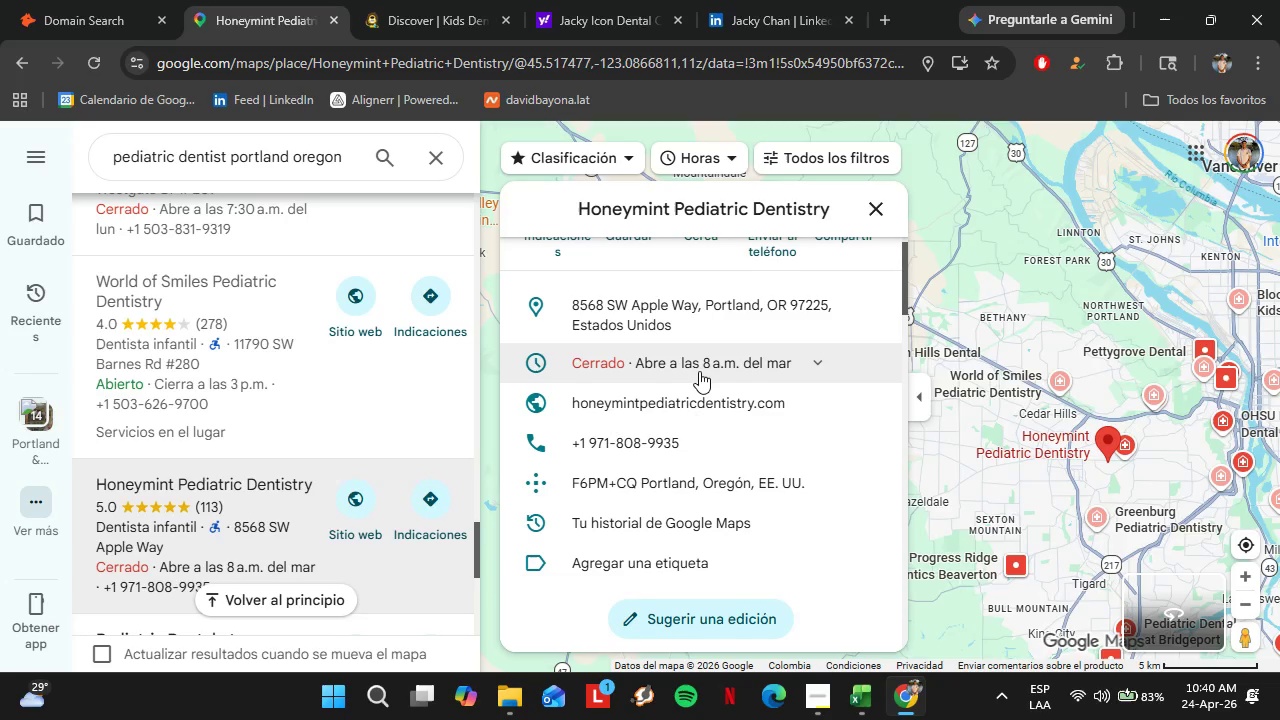 
left_click([857, 416])
 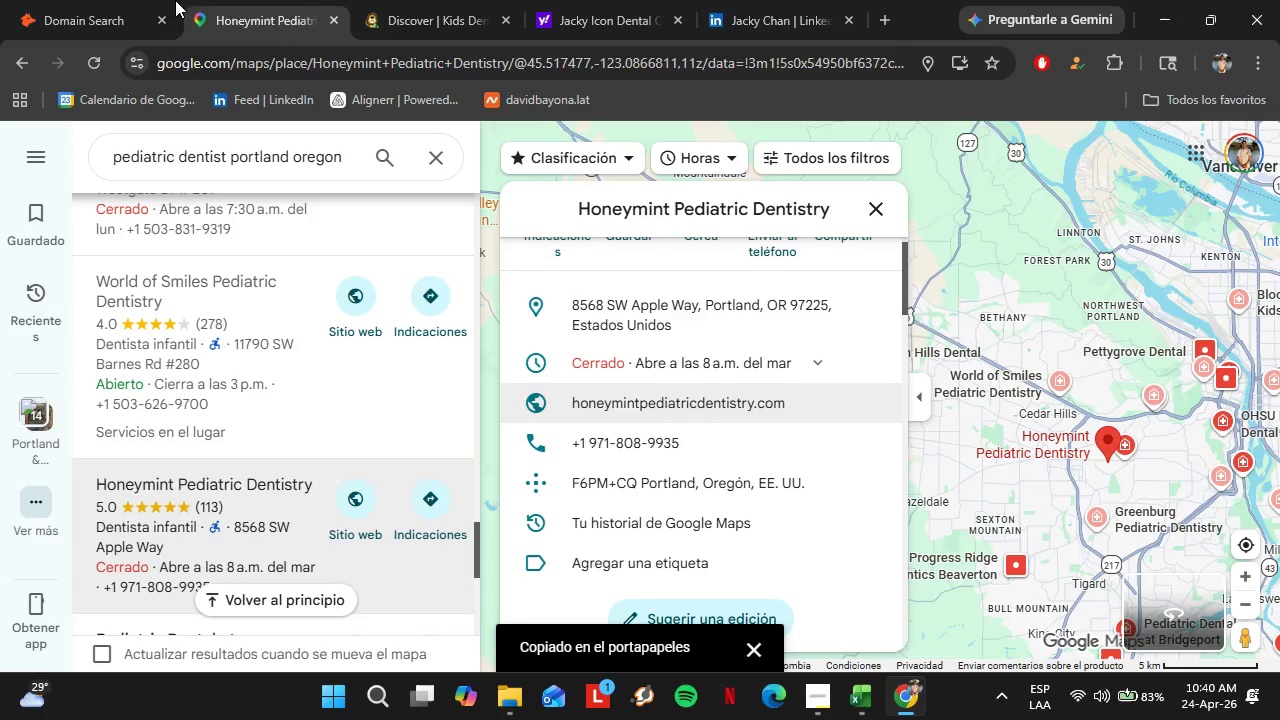 
left_click([136, 0])
 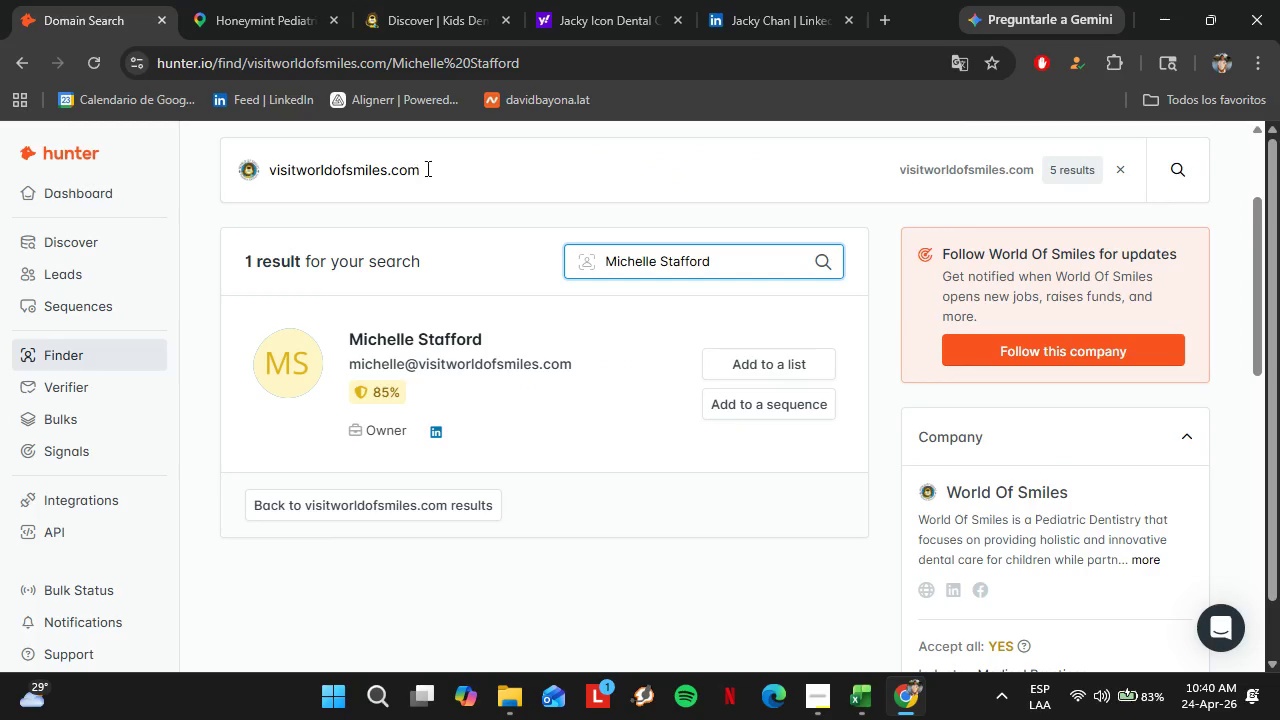 
left_click_drag(start_coordinate=[433, 170], to_coordinate=[261, 174])
 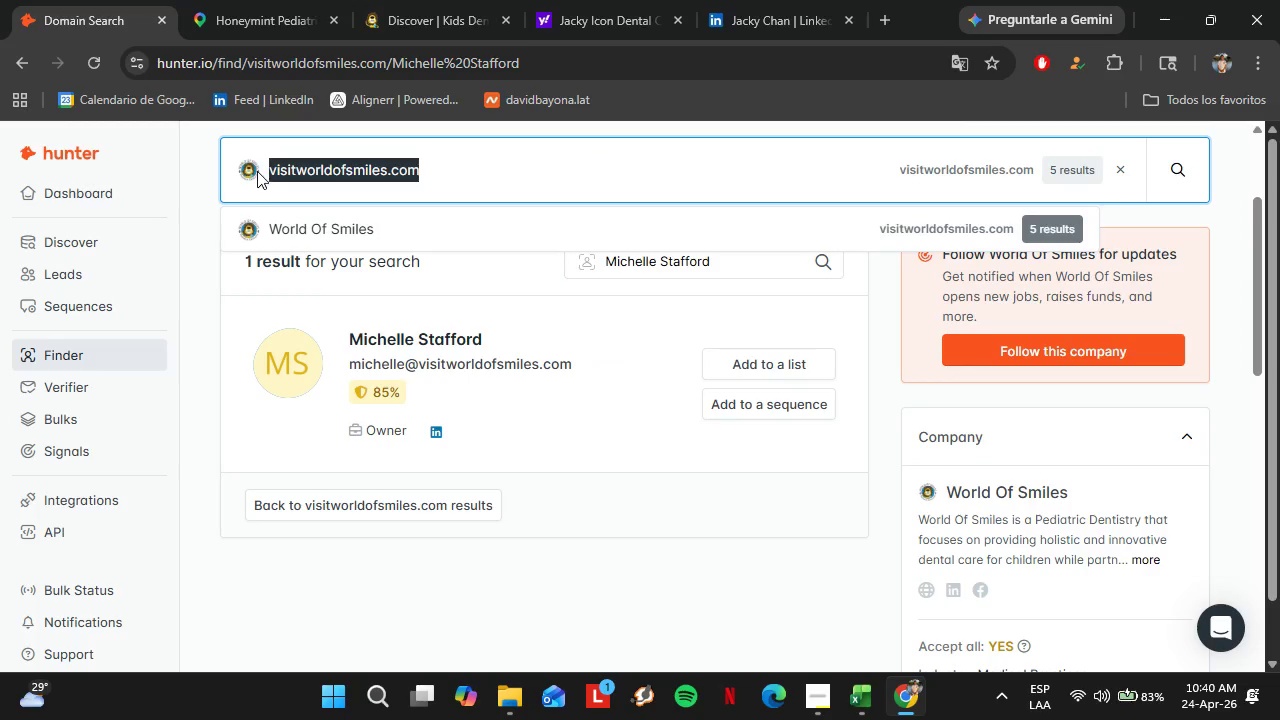 
key(Control+V)
 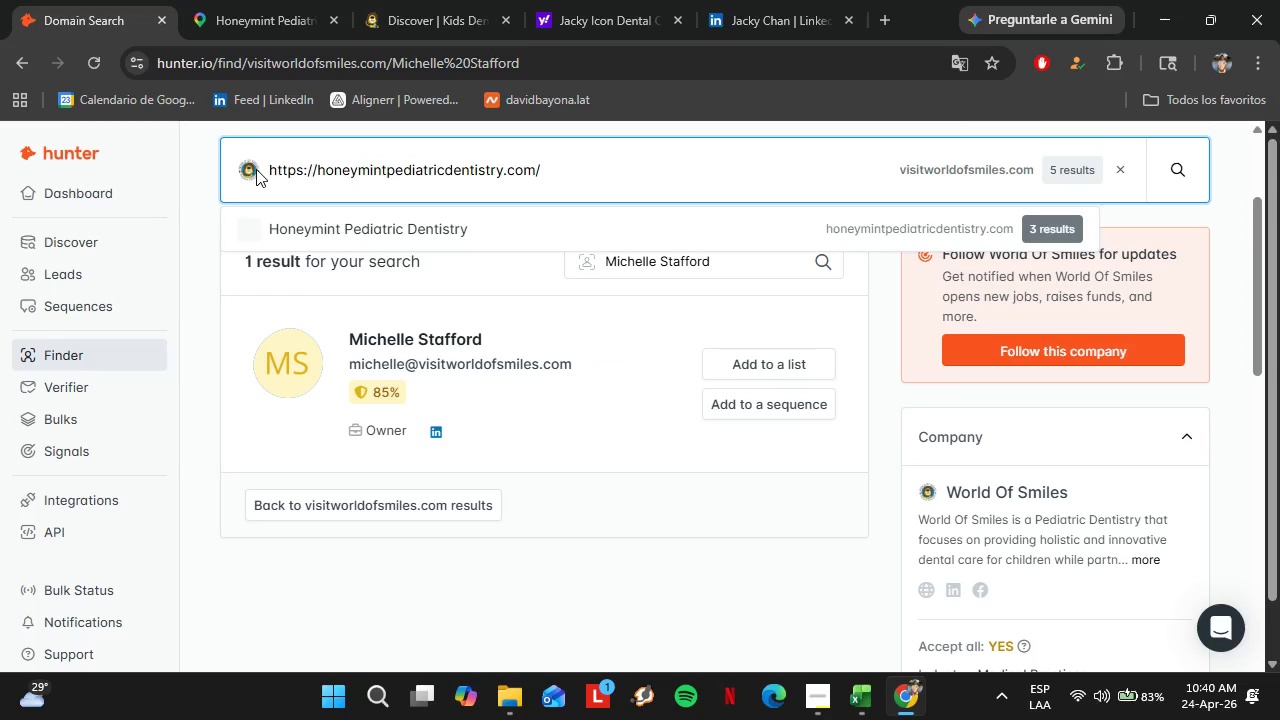 
key(Enter)
 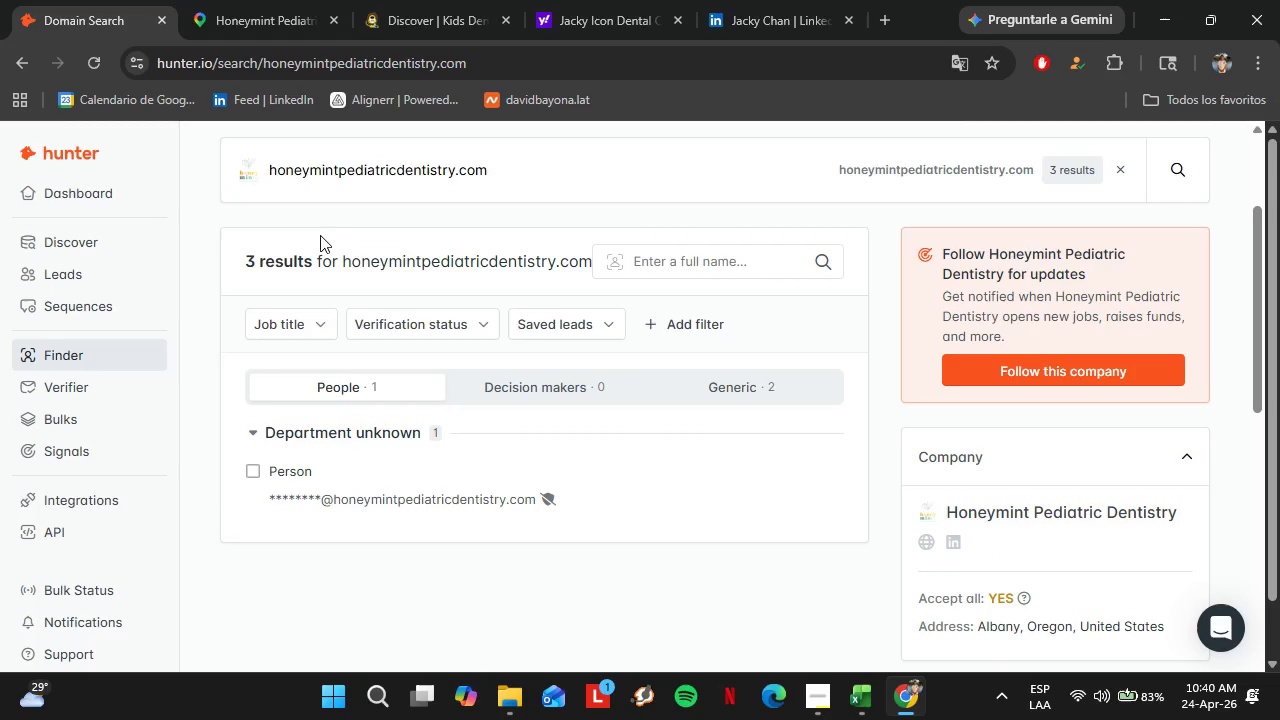 
left_click([233, 0])
 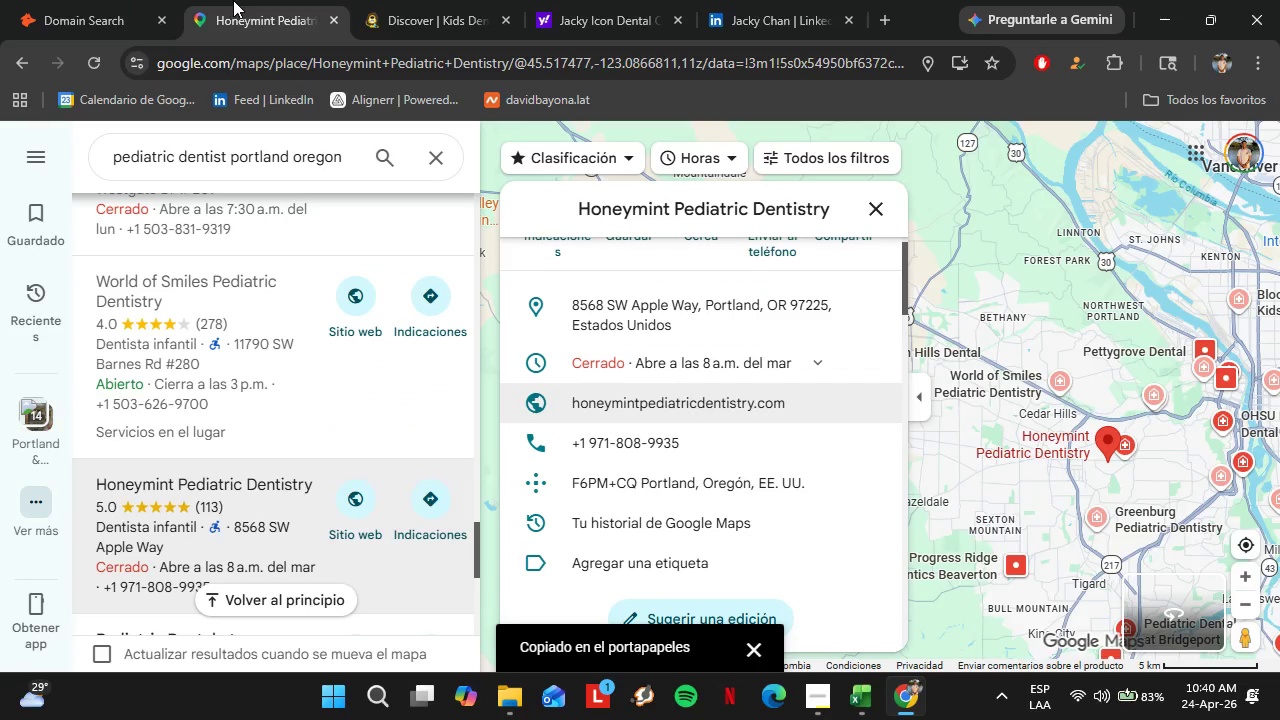 
scroll: coordinate [292, 314], scroll_direction: down, amount: 3.0
 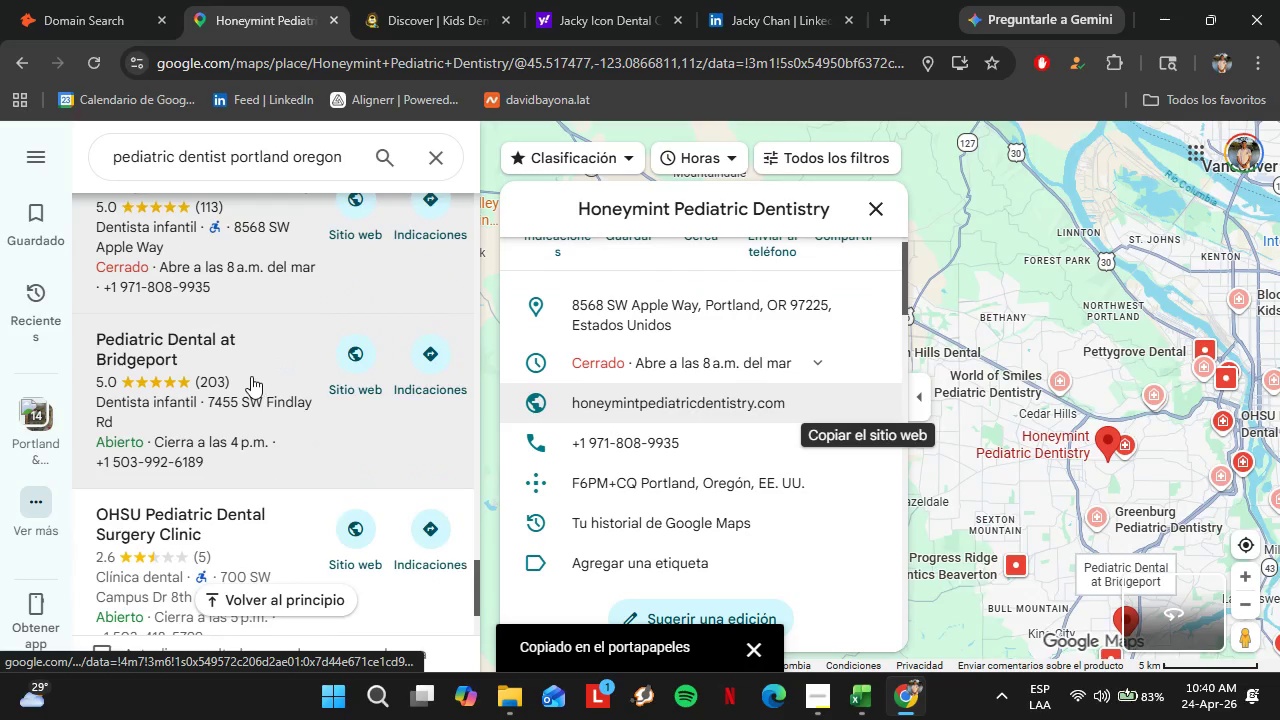 
left_click([251, 376])
 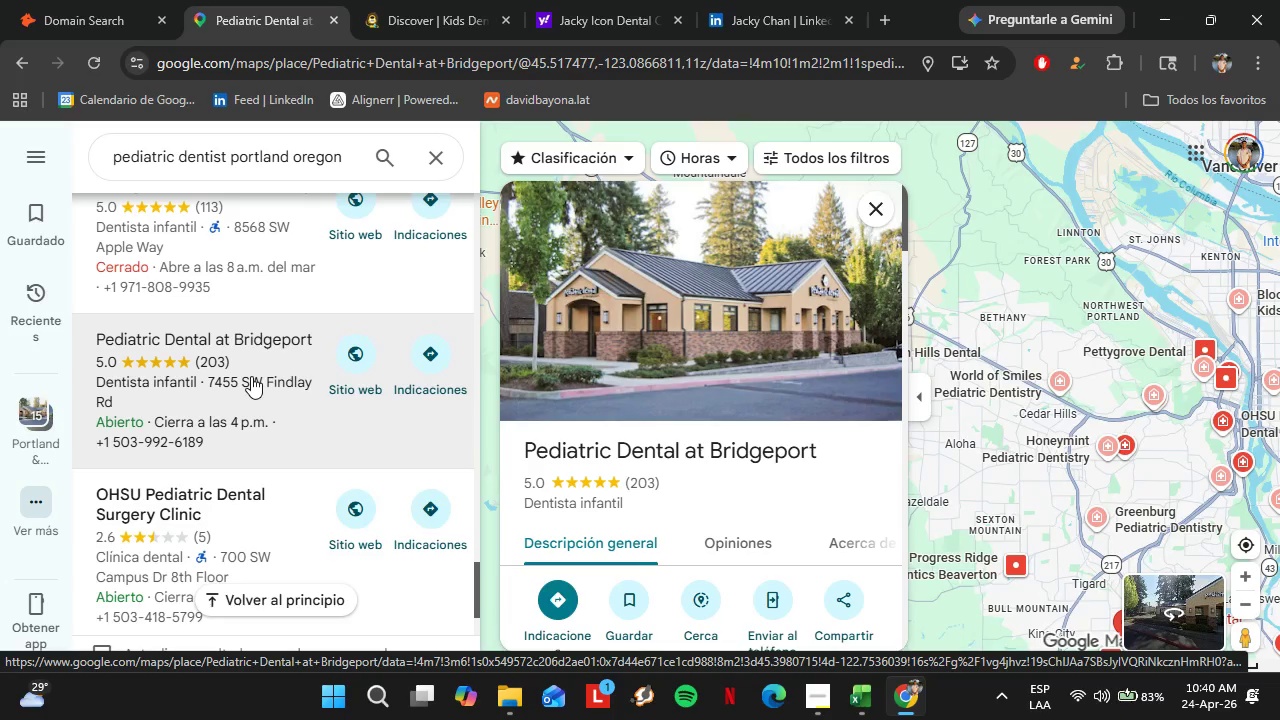 
scroll: coordinate [680, 369], scroll_direction: down, amount: 4.0
 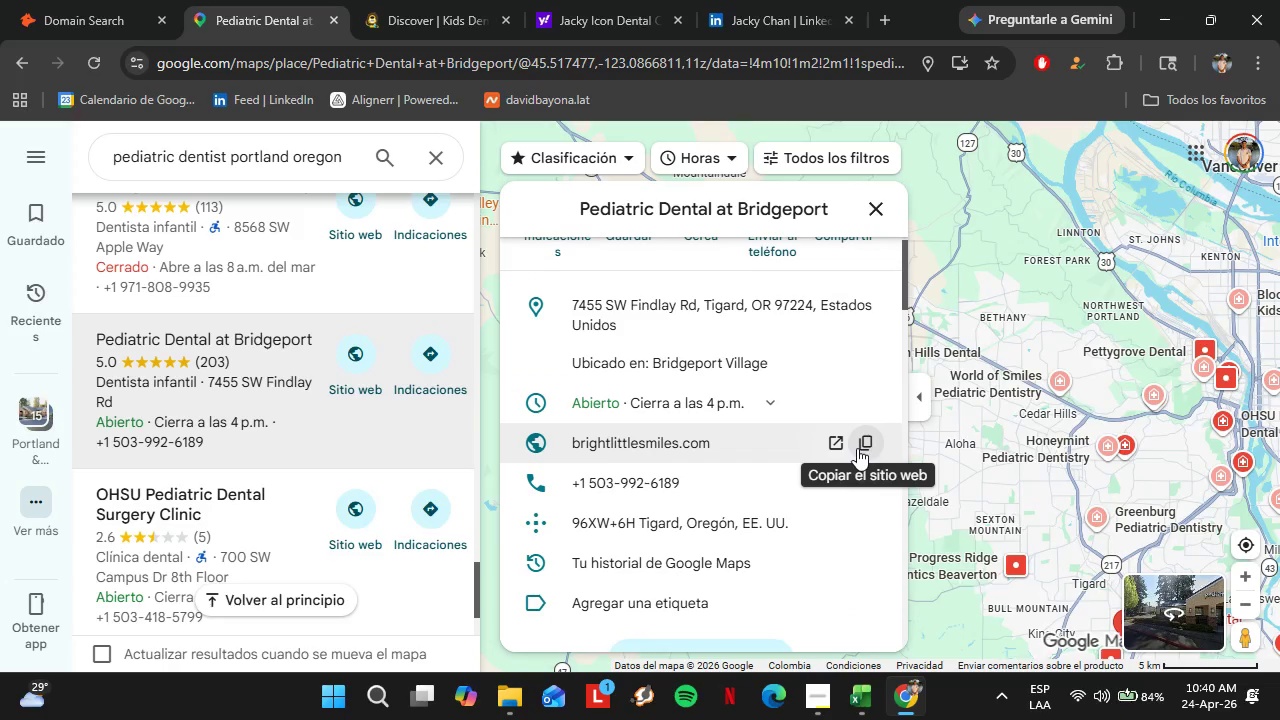 
left_click([863, 448])
 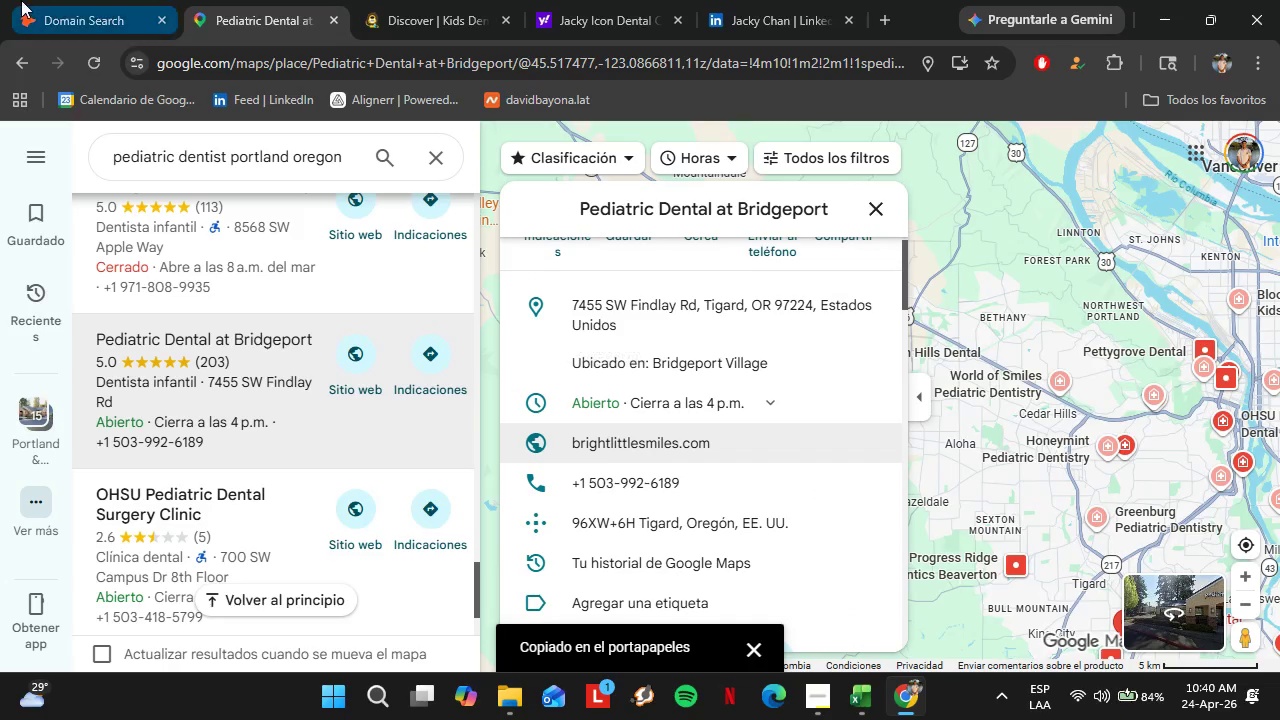 
left_click([21, 0])
 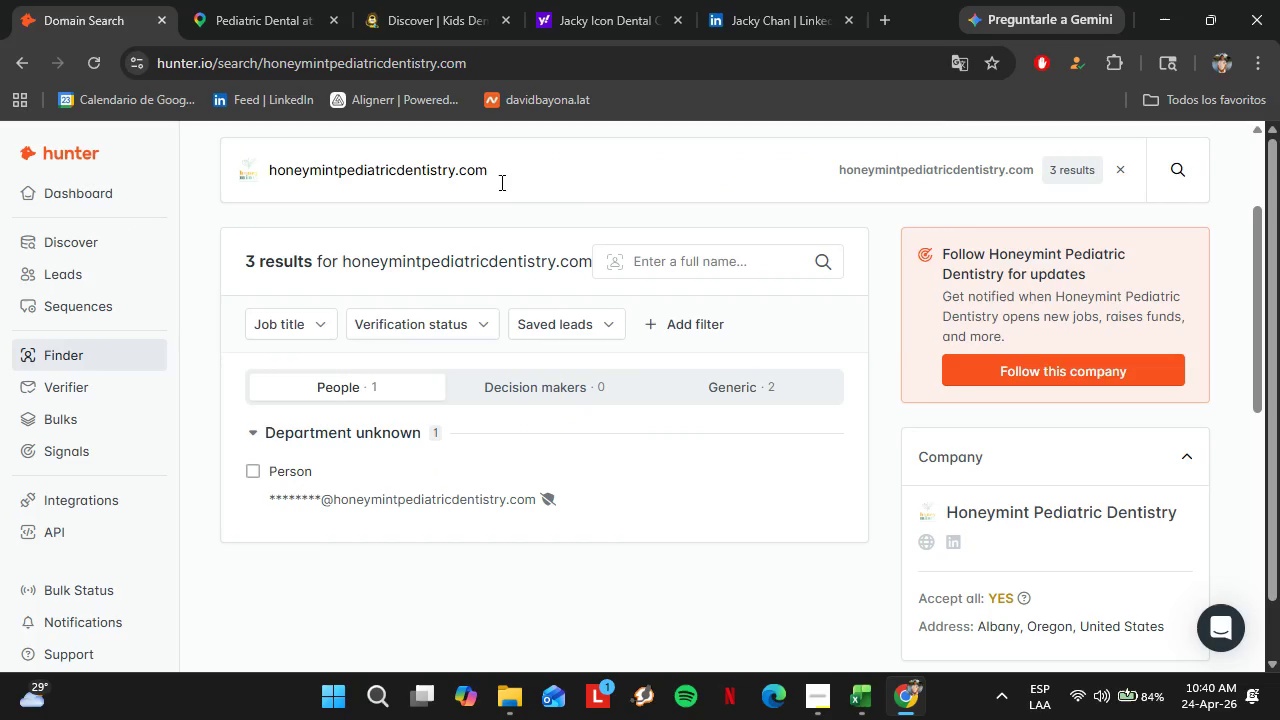 
left_click_drag(start_coordinate=[504, 184], to_coordinate=[497, 184])
 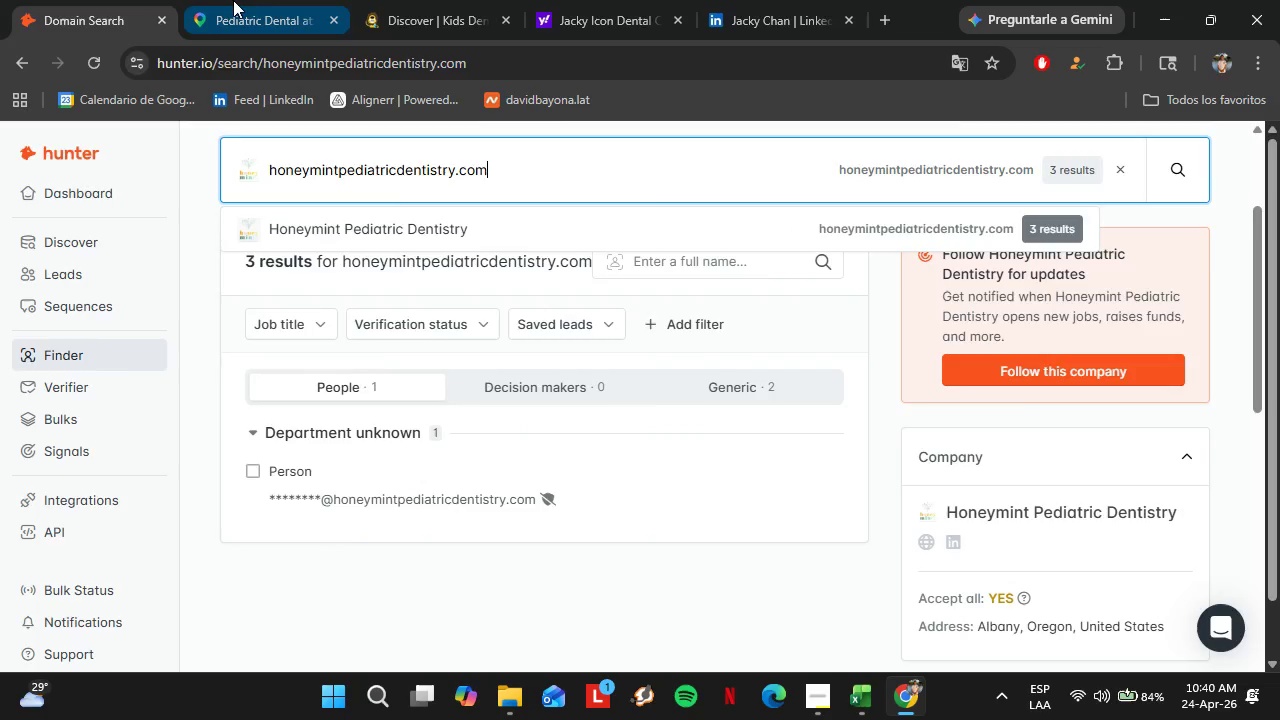 
left_click([233, 0])
 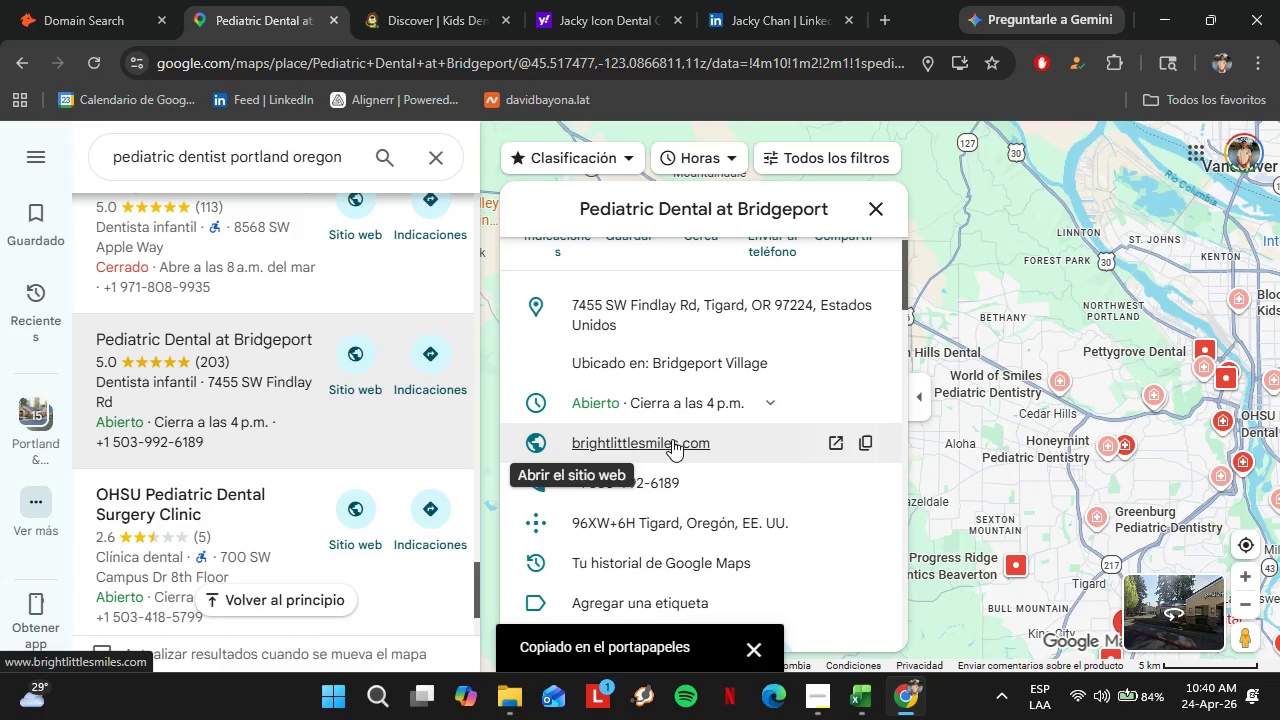 
left_click([672, 439])
 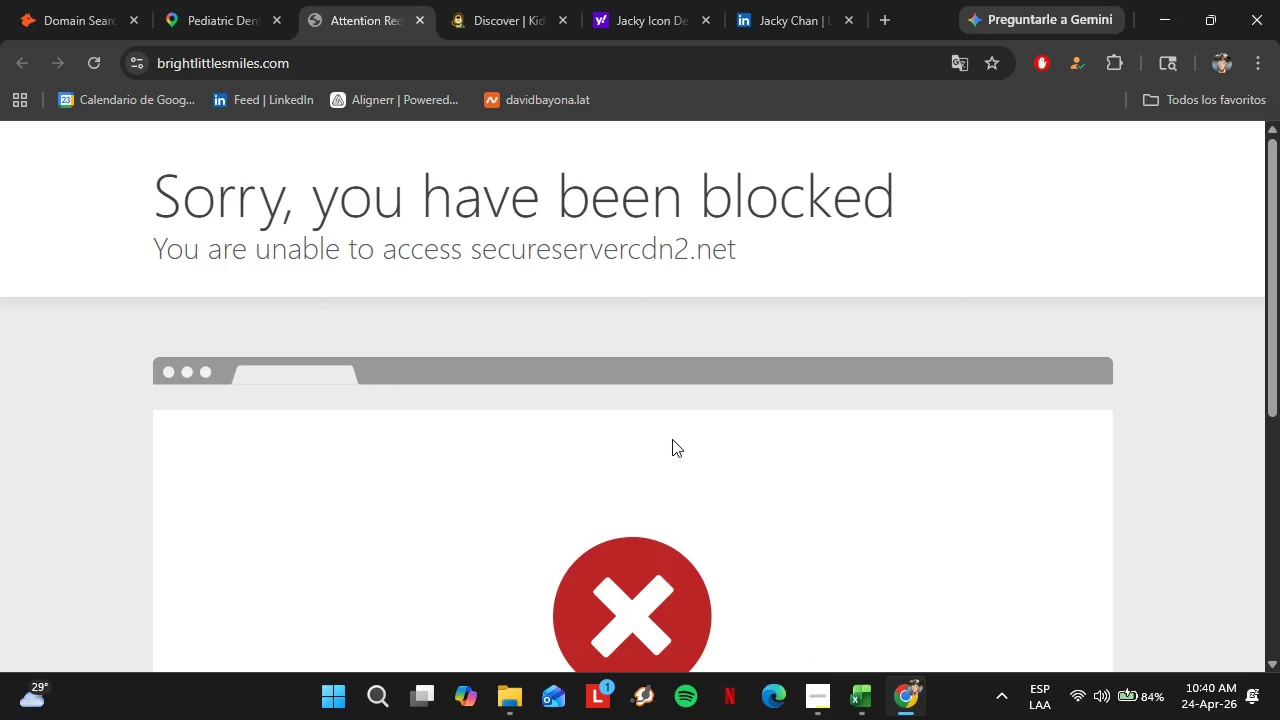 
wait(5.64)
 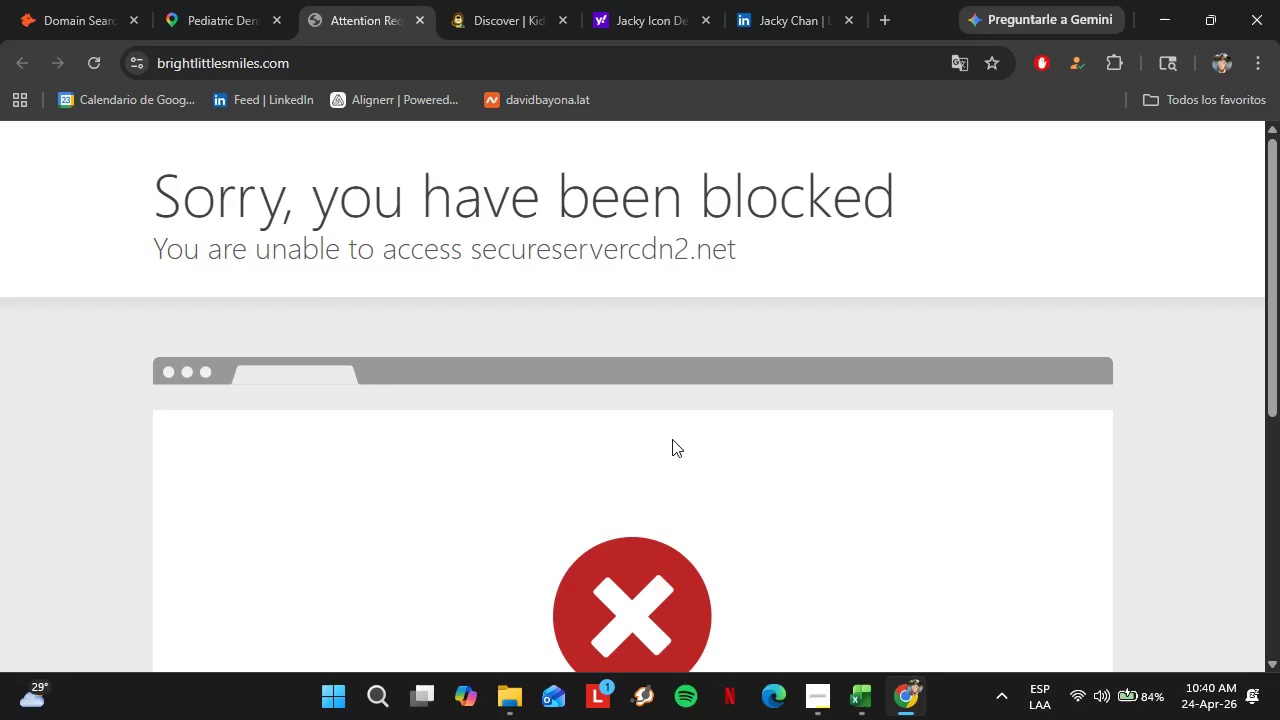 
left_click([200, 0])
 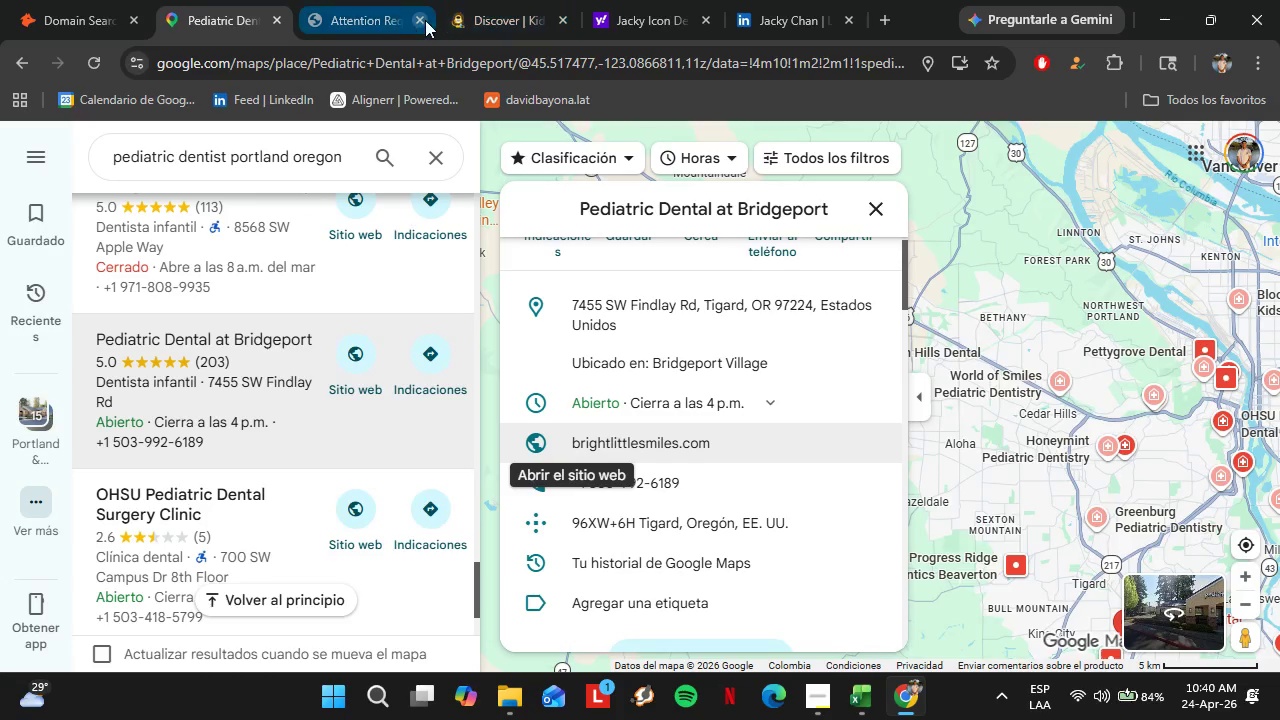 
left_click([425, 18])
 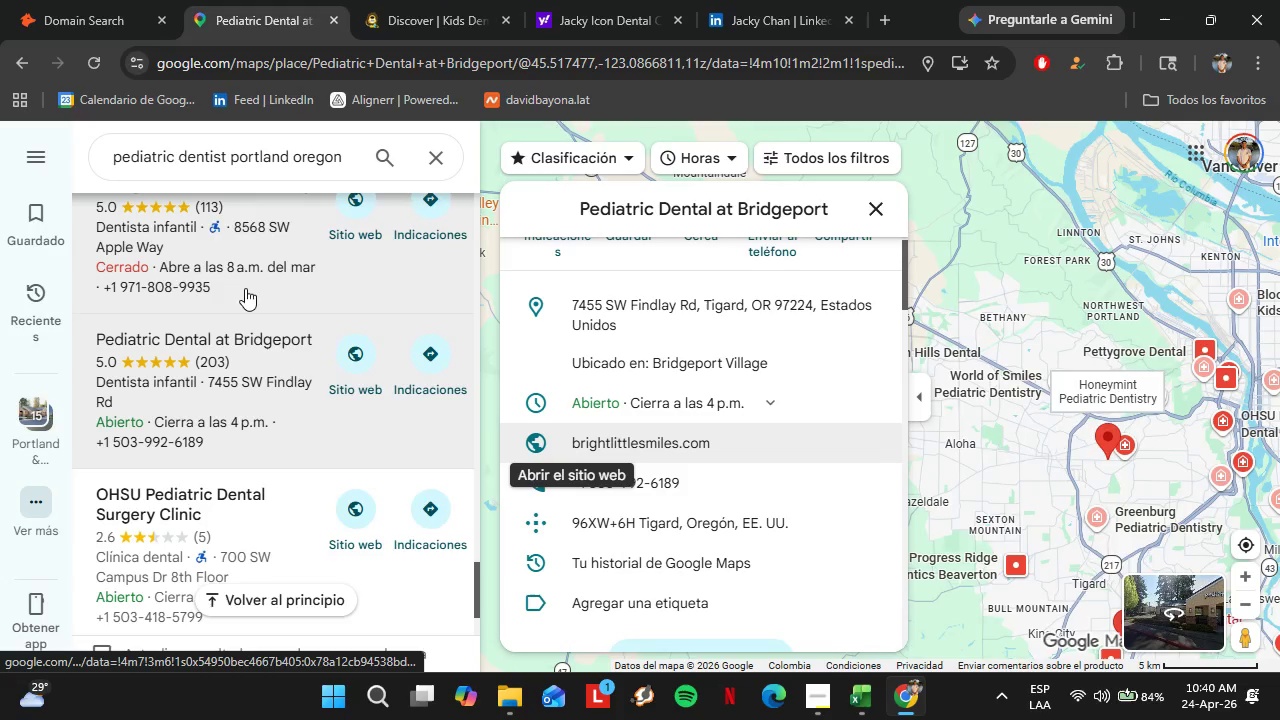 
scroll: coordinate [245, 355], scroll_direction: down, amount: 3.0
 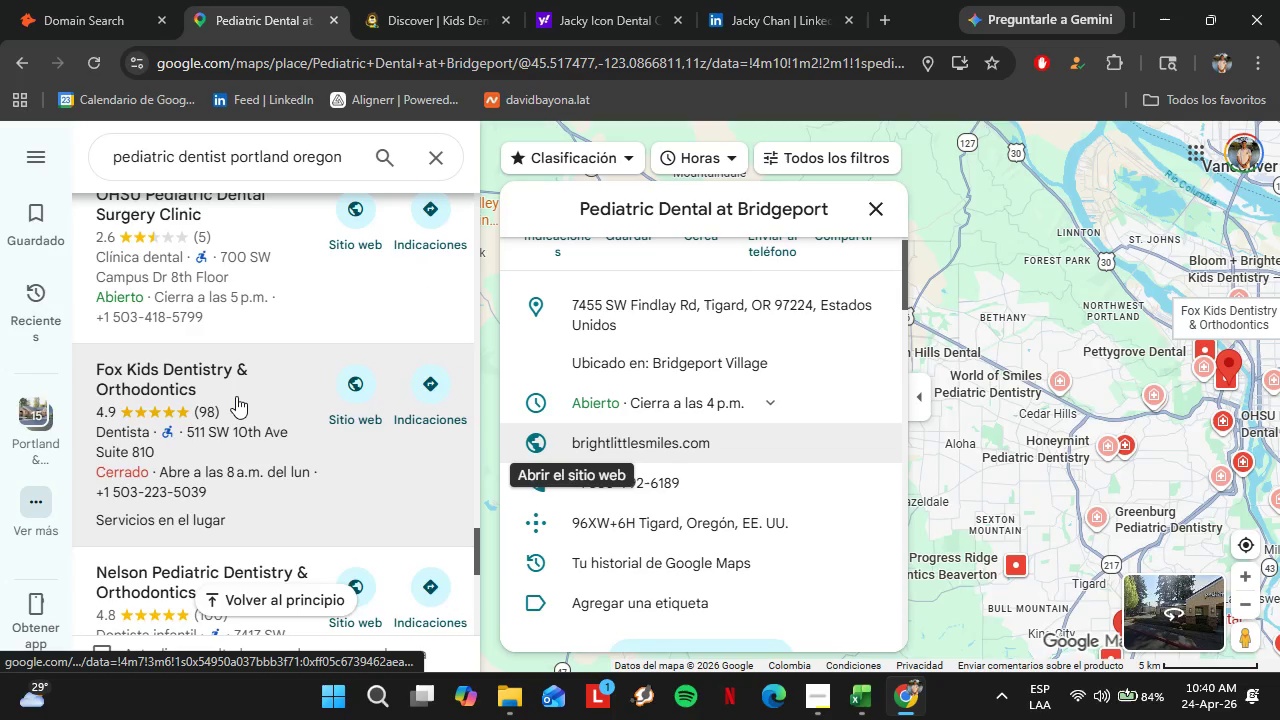 
left_click([236, 396])
 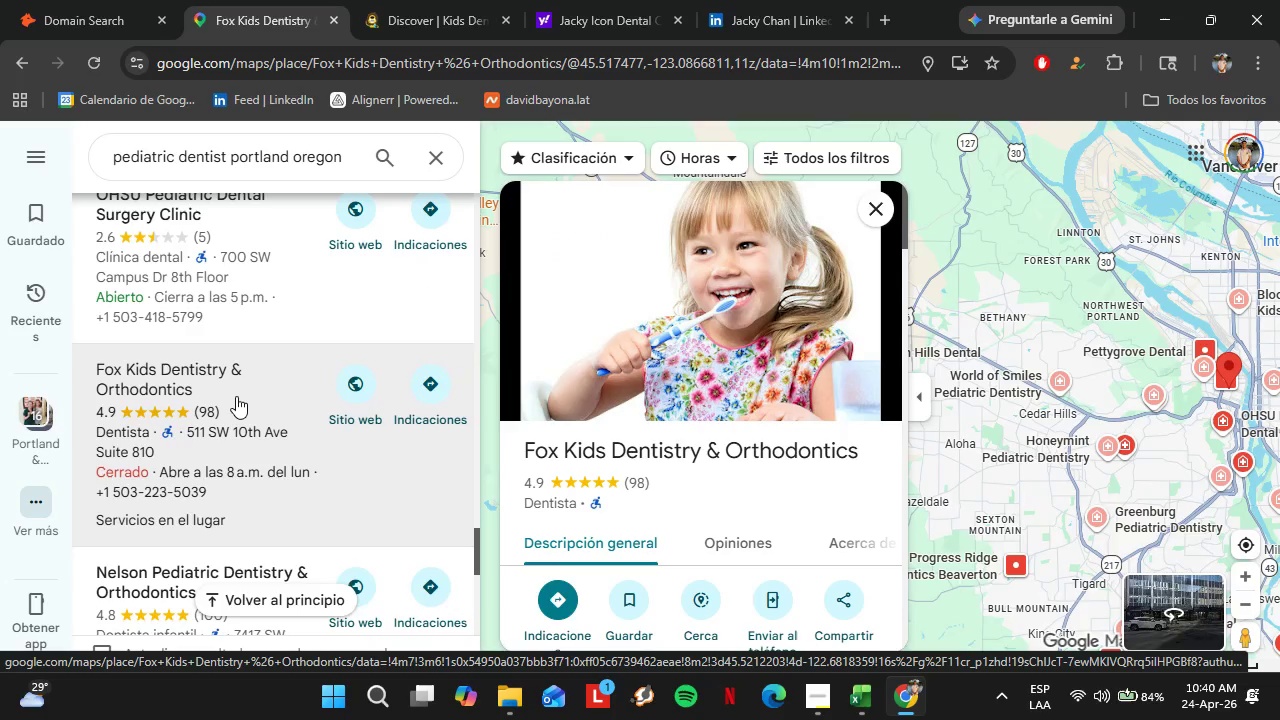 
wait(12.3)
 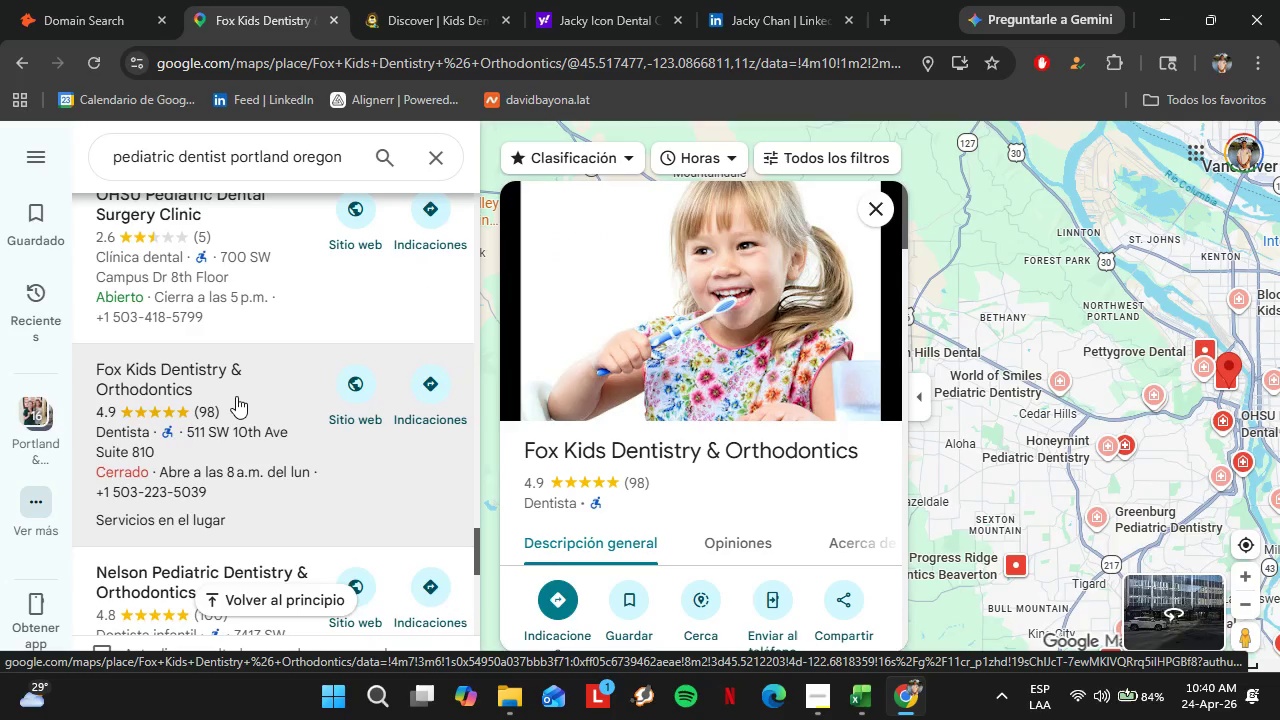 
scroll: coordinate [826, 503], scroll_direction: down, amount: 4.0
 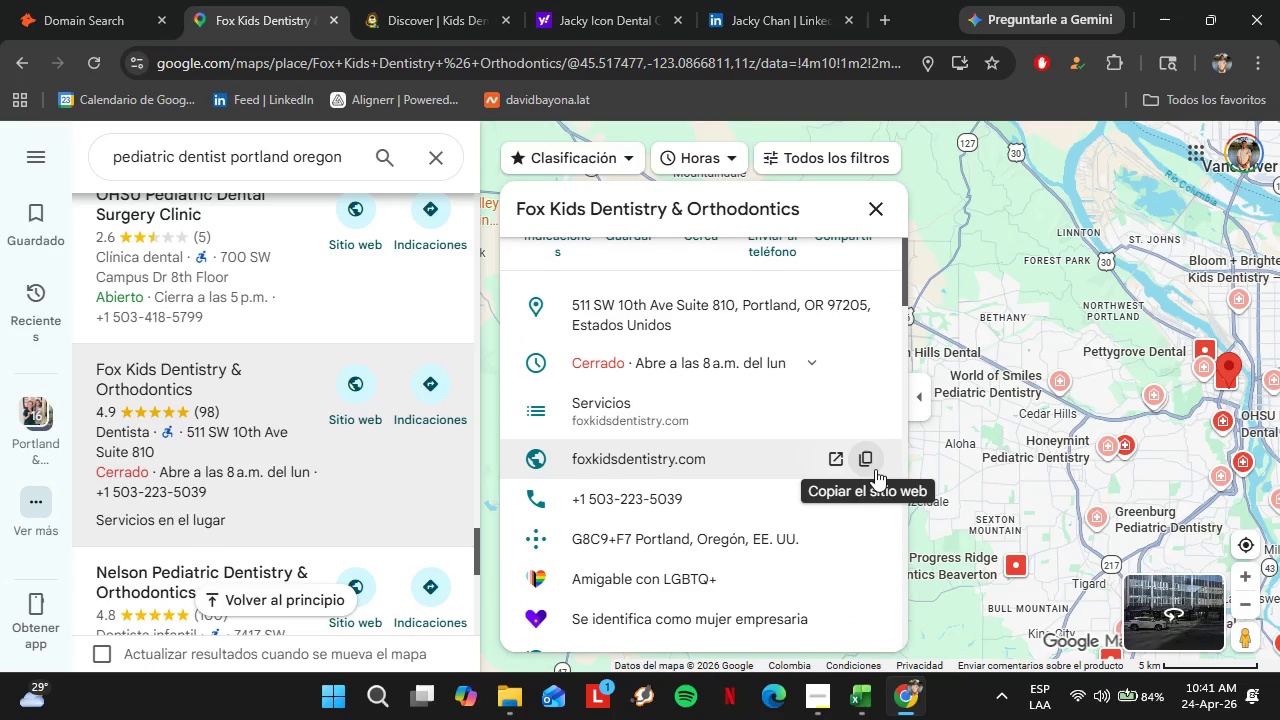 
left_click([875, 468])
 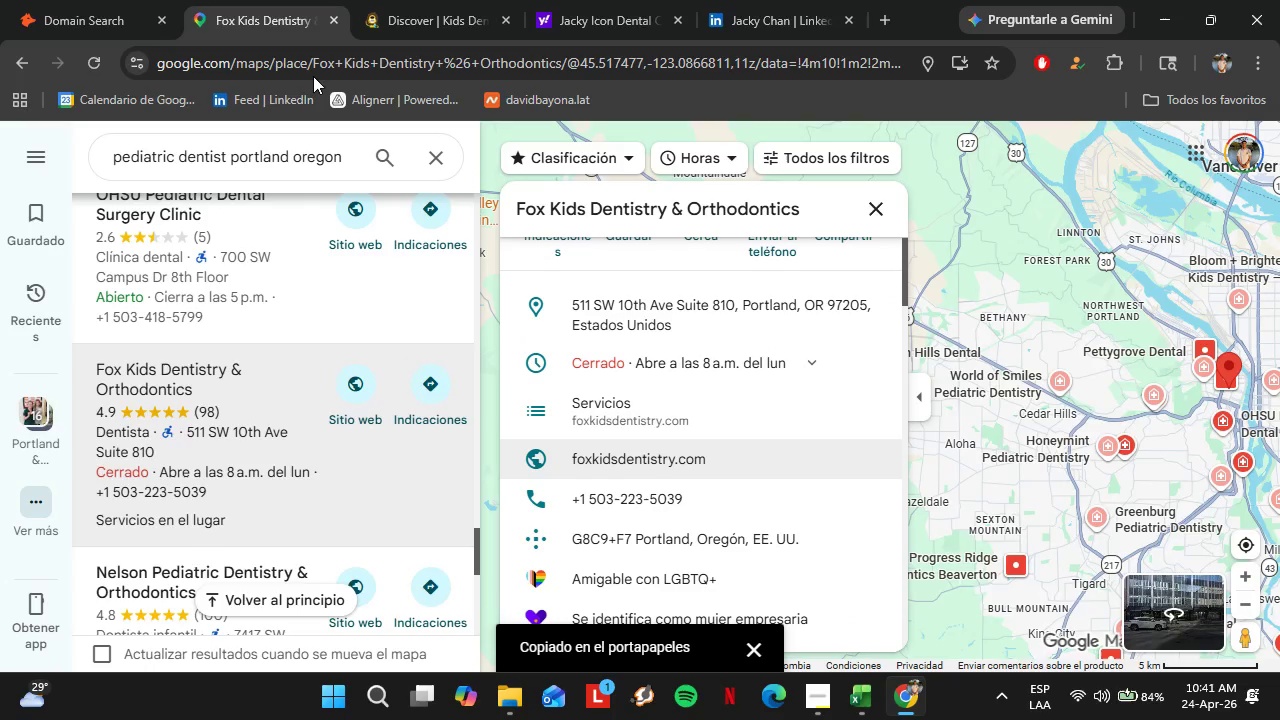 
left_click([53, 0])
 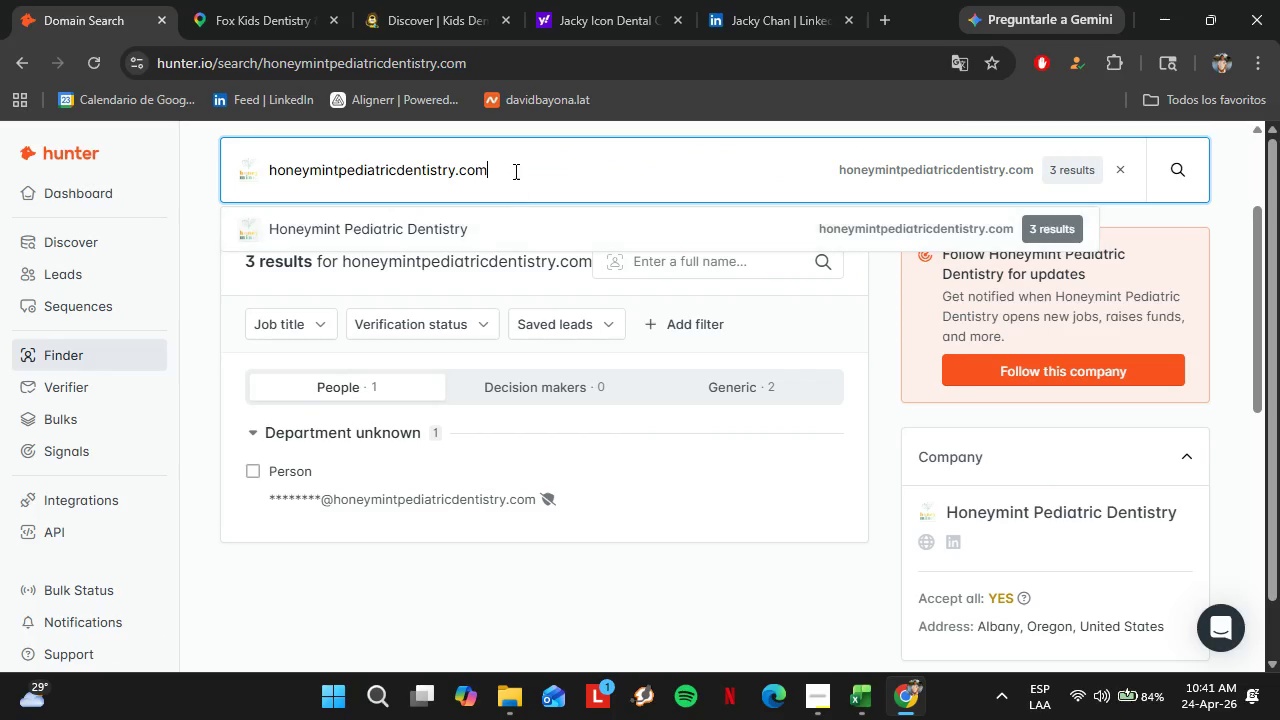 
left_click_drag(start_coordinate=[515, 169], to_coordinate=[212, 151])
 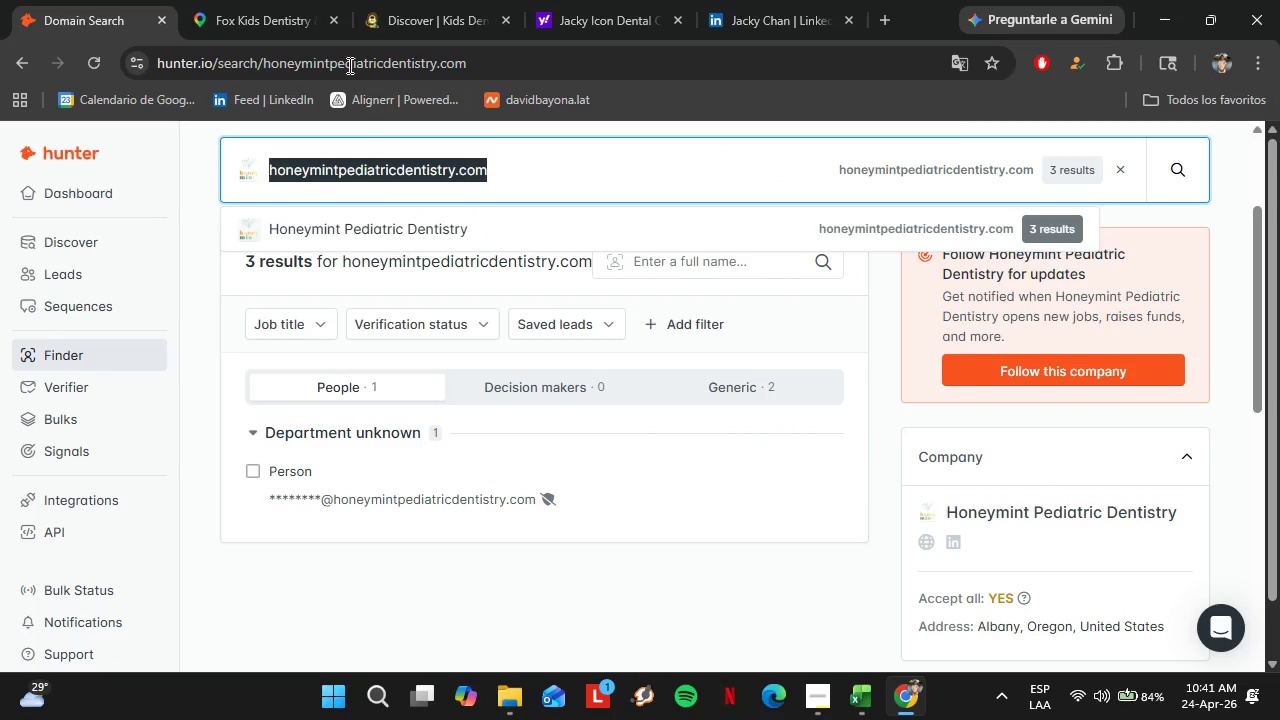 
left_click([280, 11])
 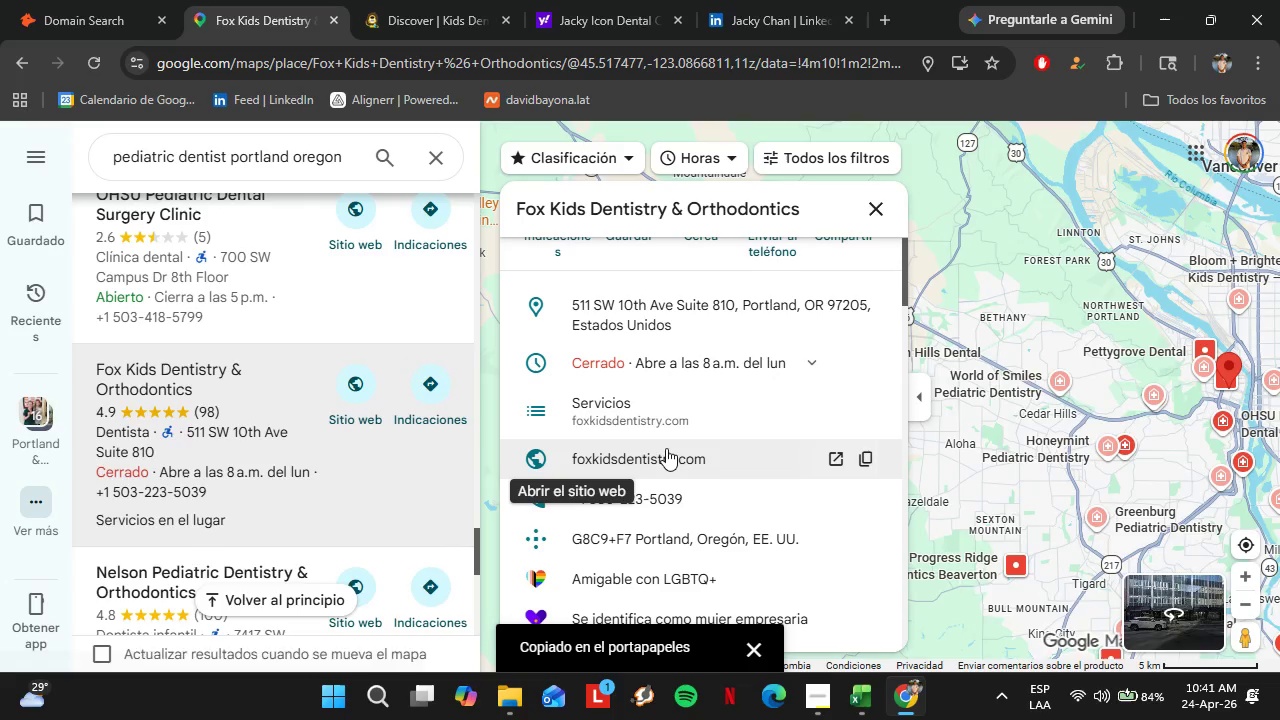 
left_click([661, 456])
 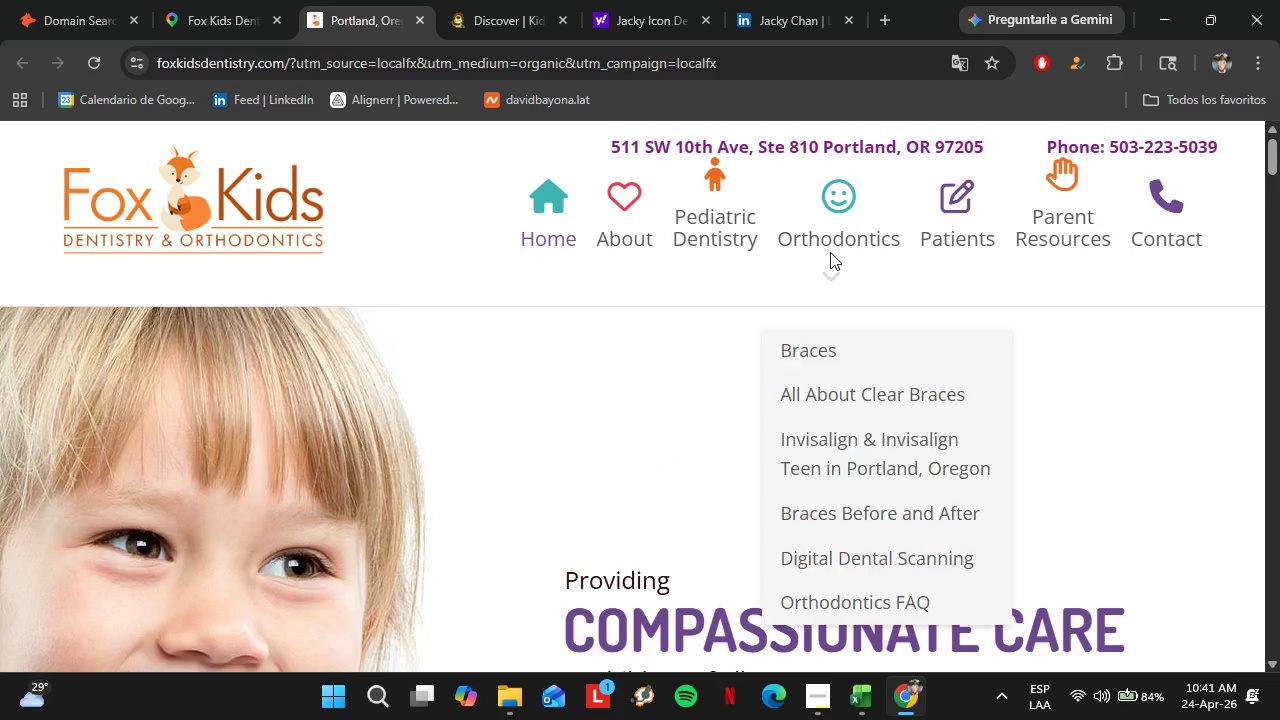 
wait(15.81)
 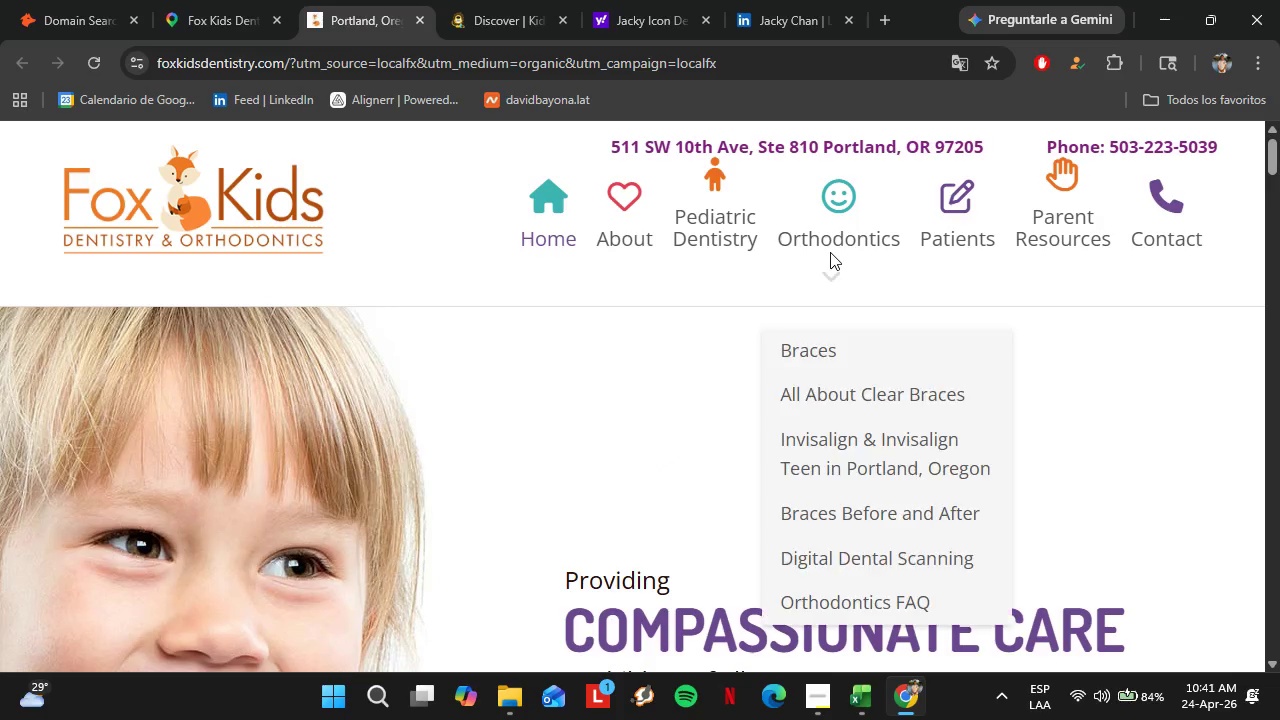 
left_click([61, 0])
 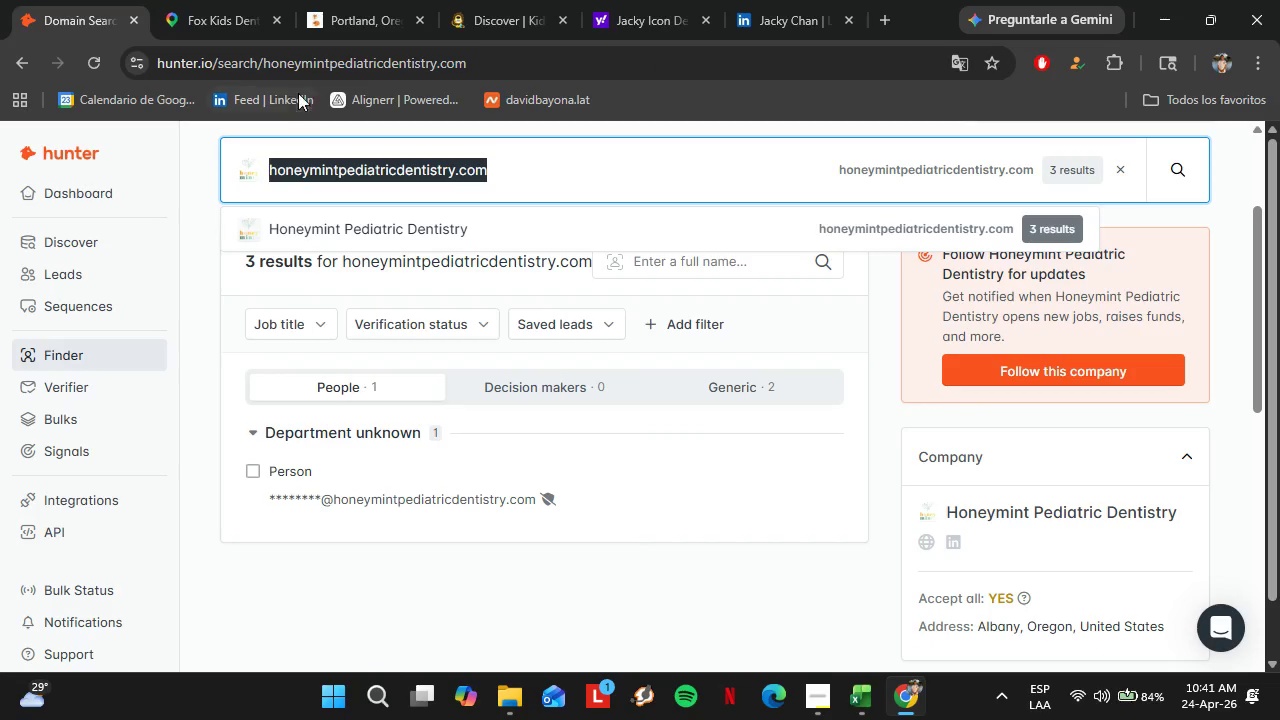 
left_click([332, 0])
 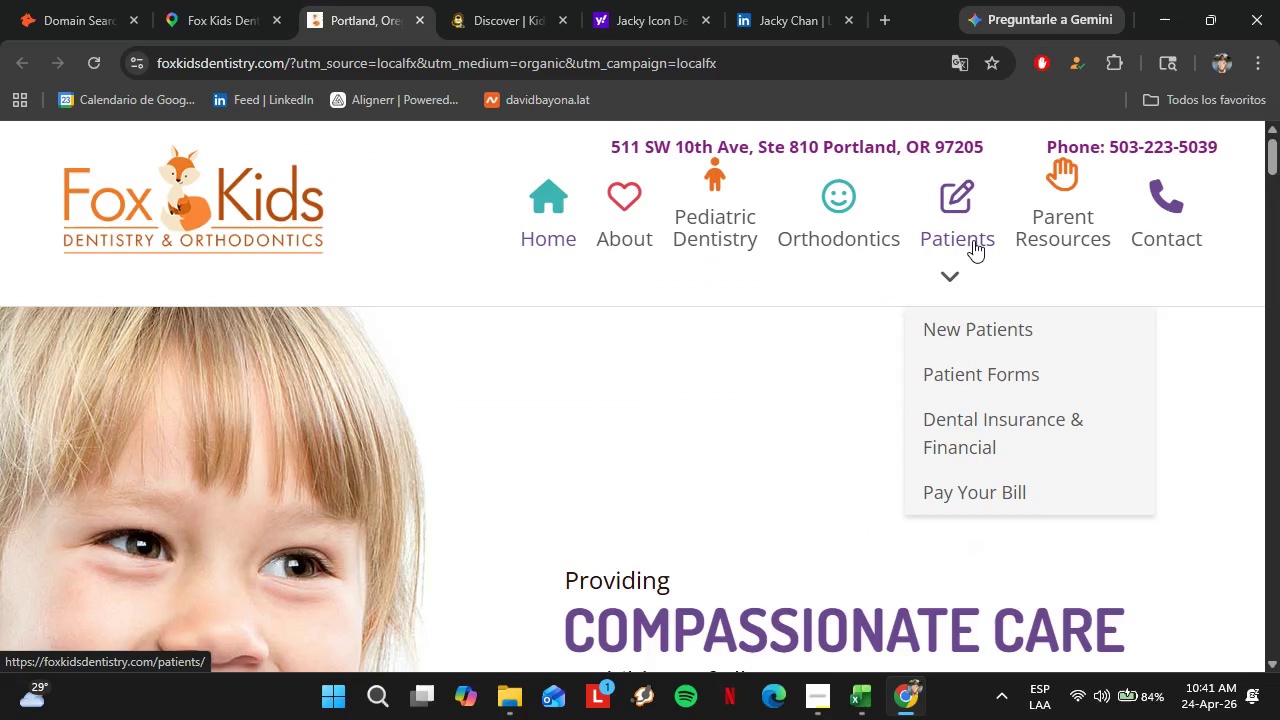 
mouse_move([1057, 219])
 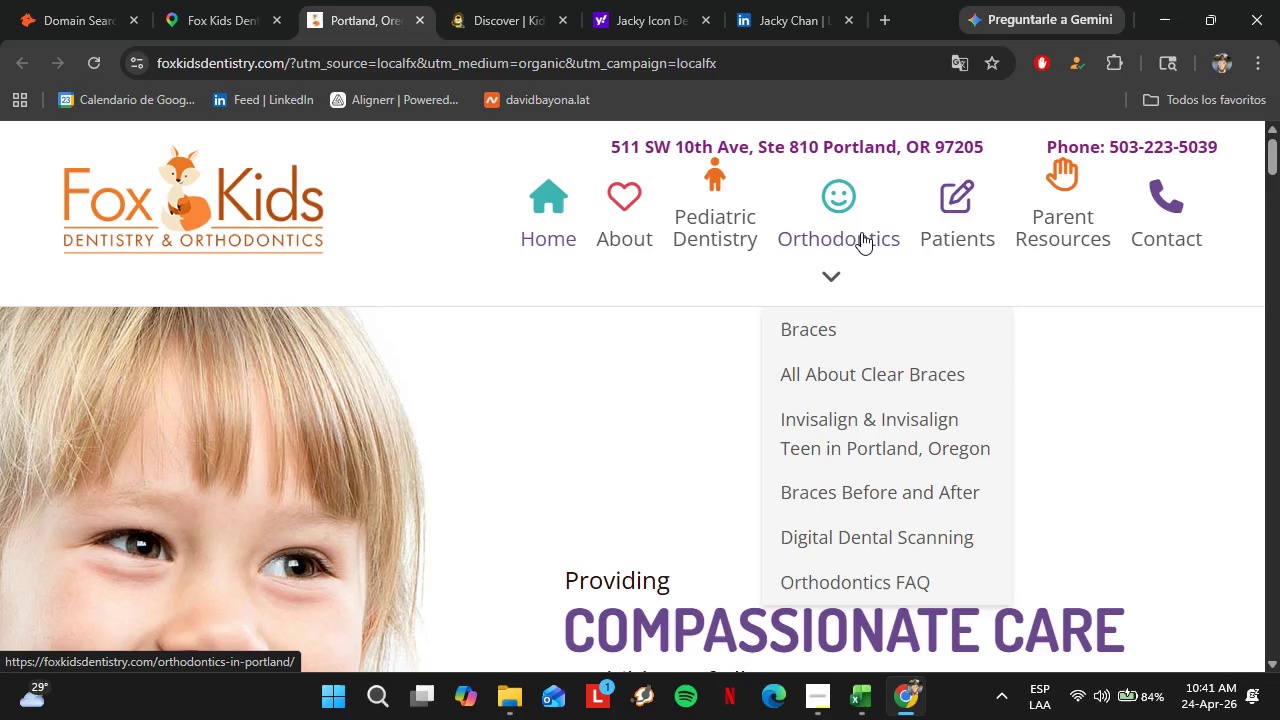 
mouse_move([1025, 235])
 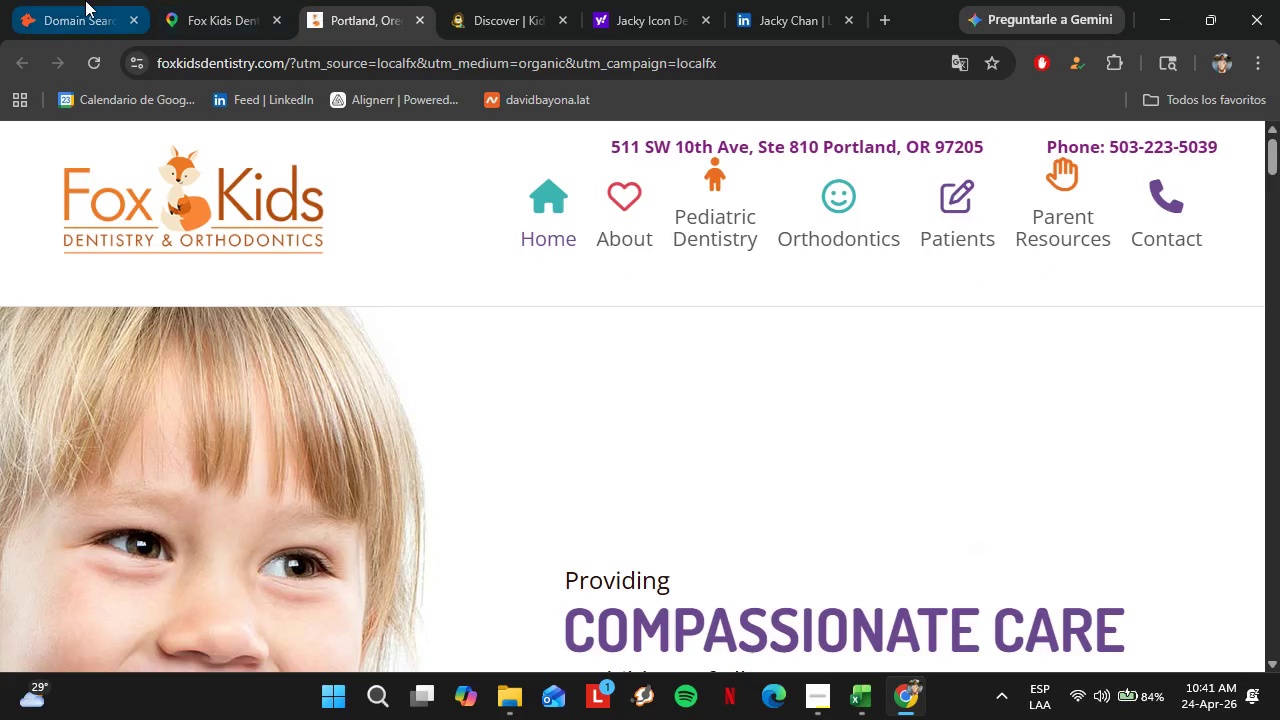 
left_click([84, 0])
 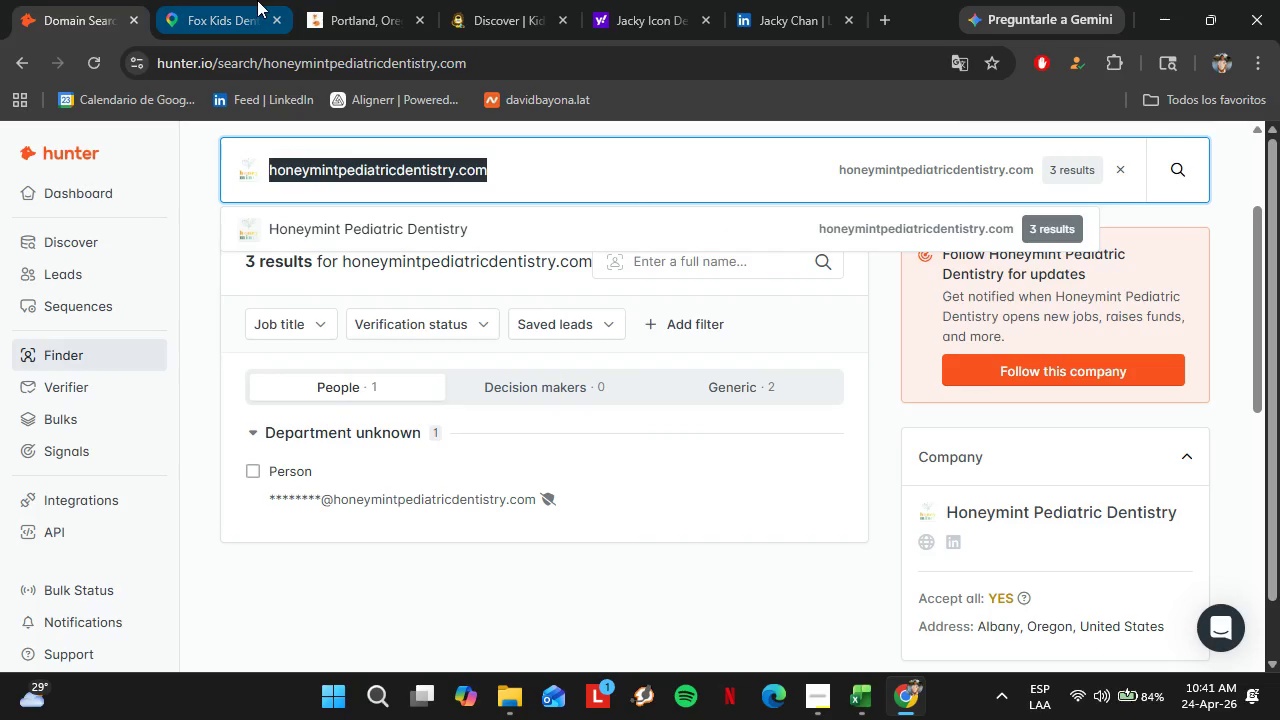 
left_click([345, 0])
 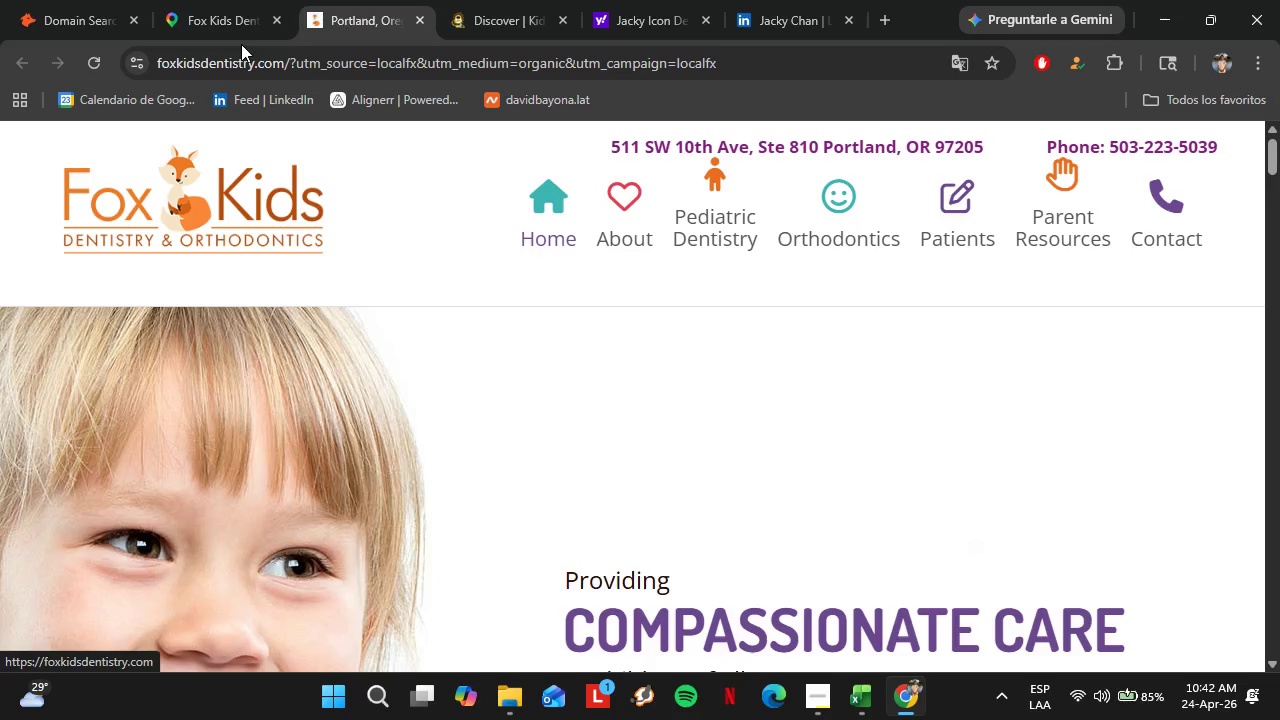 
wait(27.61)
 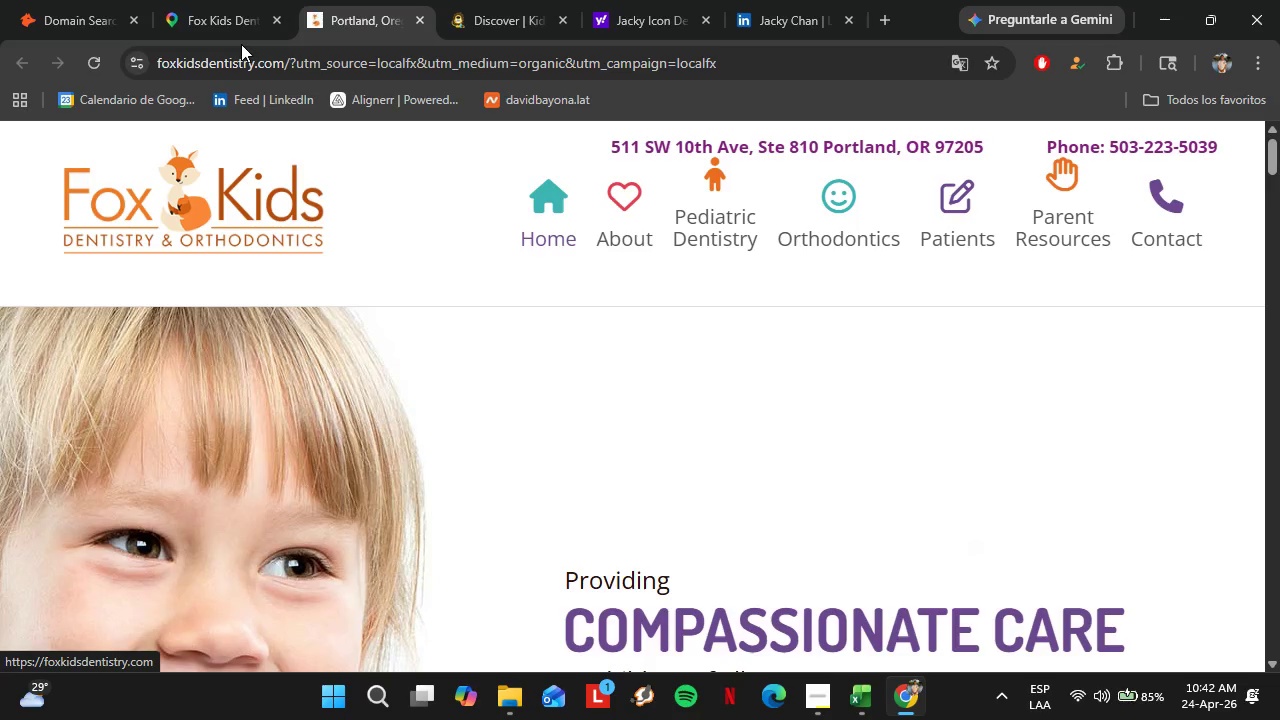 
left_click([610, 213])
 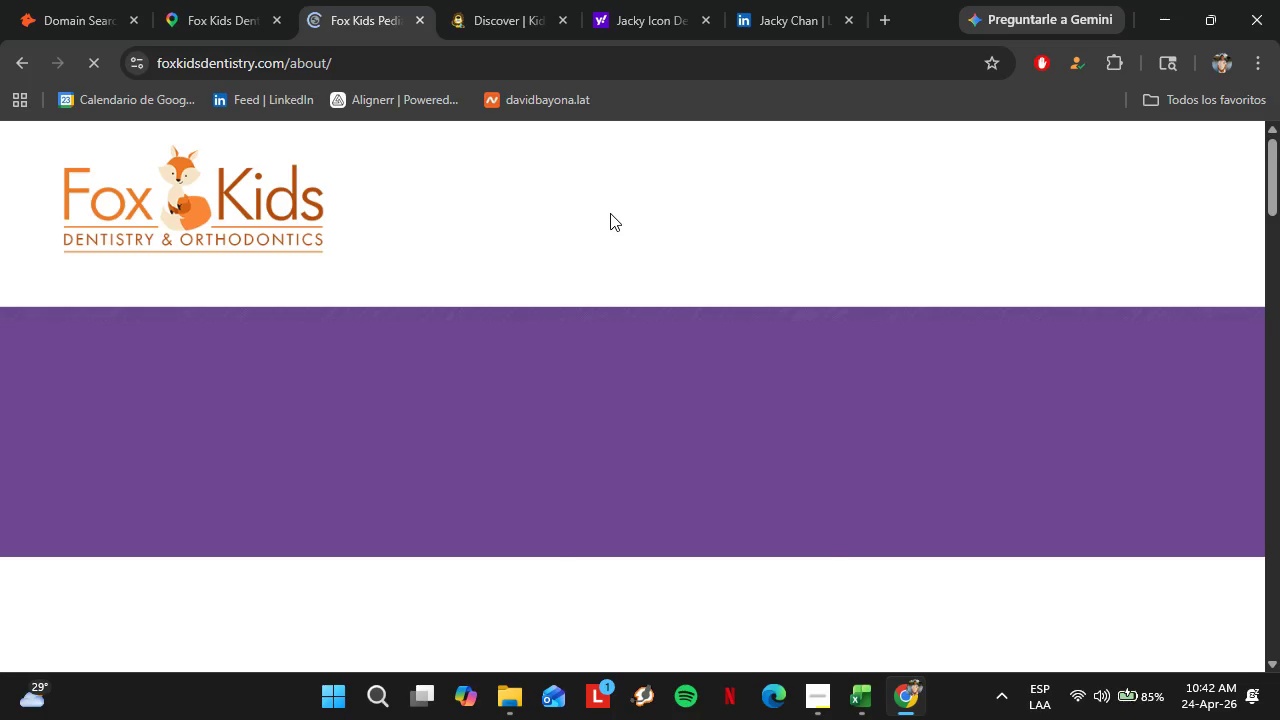 
scroll: coordinate [546, 452], scroll_direction: down, amount: 12.0
 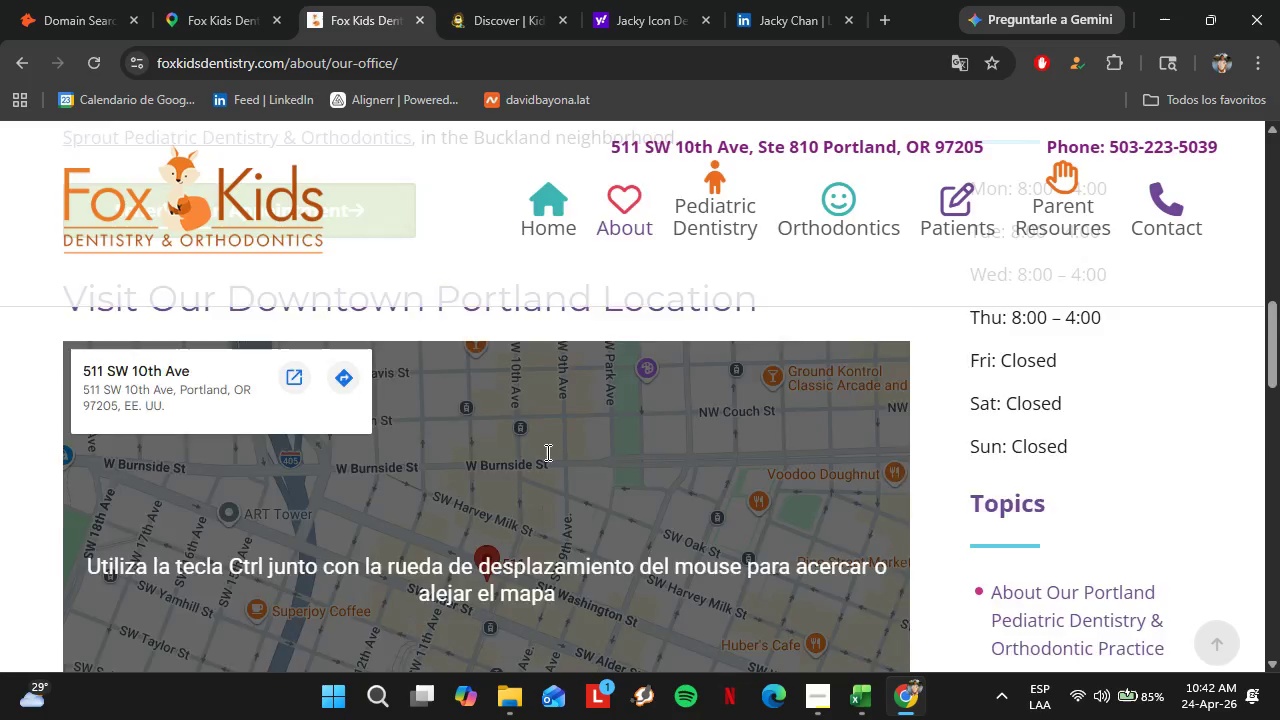 
scroll: coordinate [546, 443], scroll_direction: down, amount: 5.0
 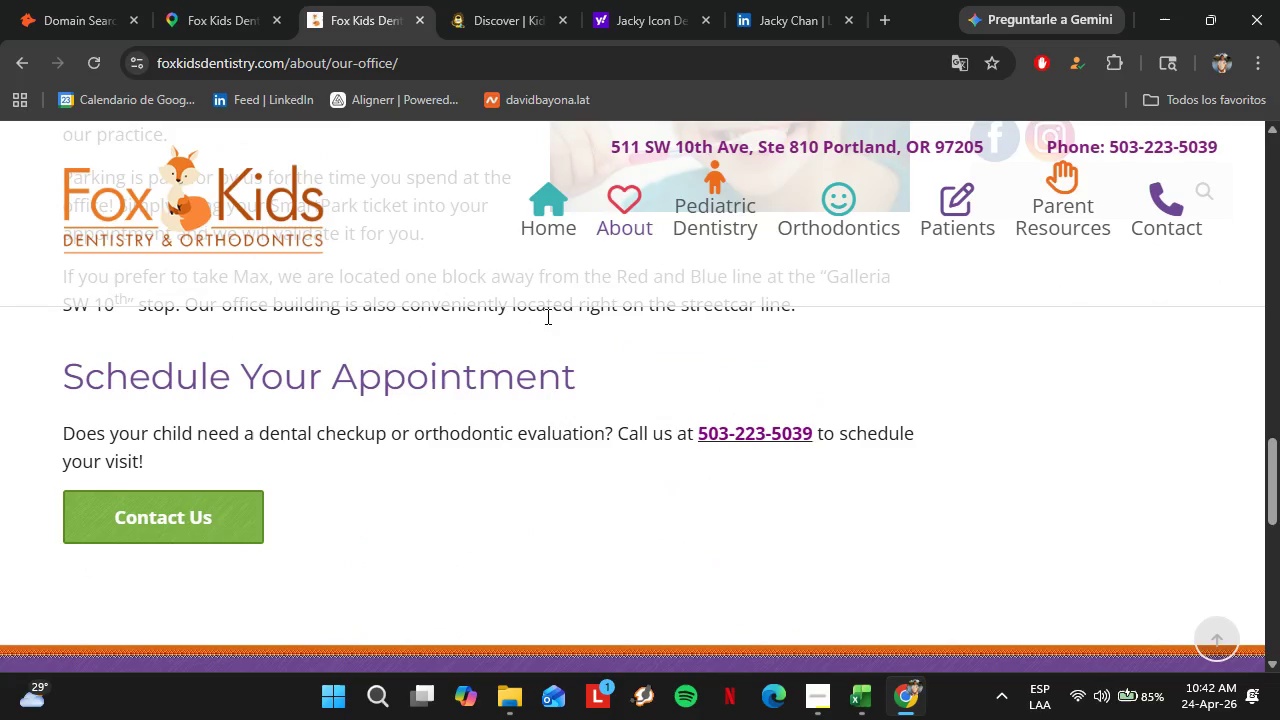 
scroll: coordinate [546, 416], scroll_direction: up, amount: 5.0
 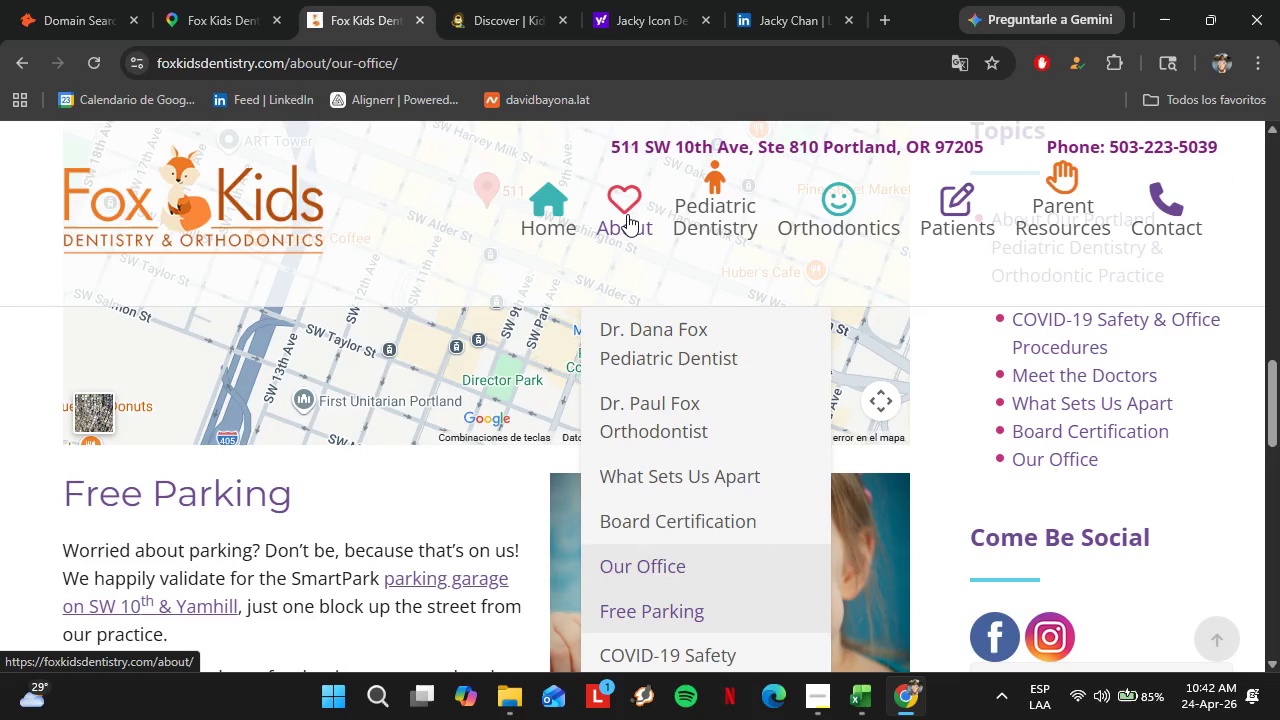 
left_click([627, 214])
 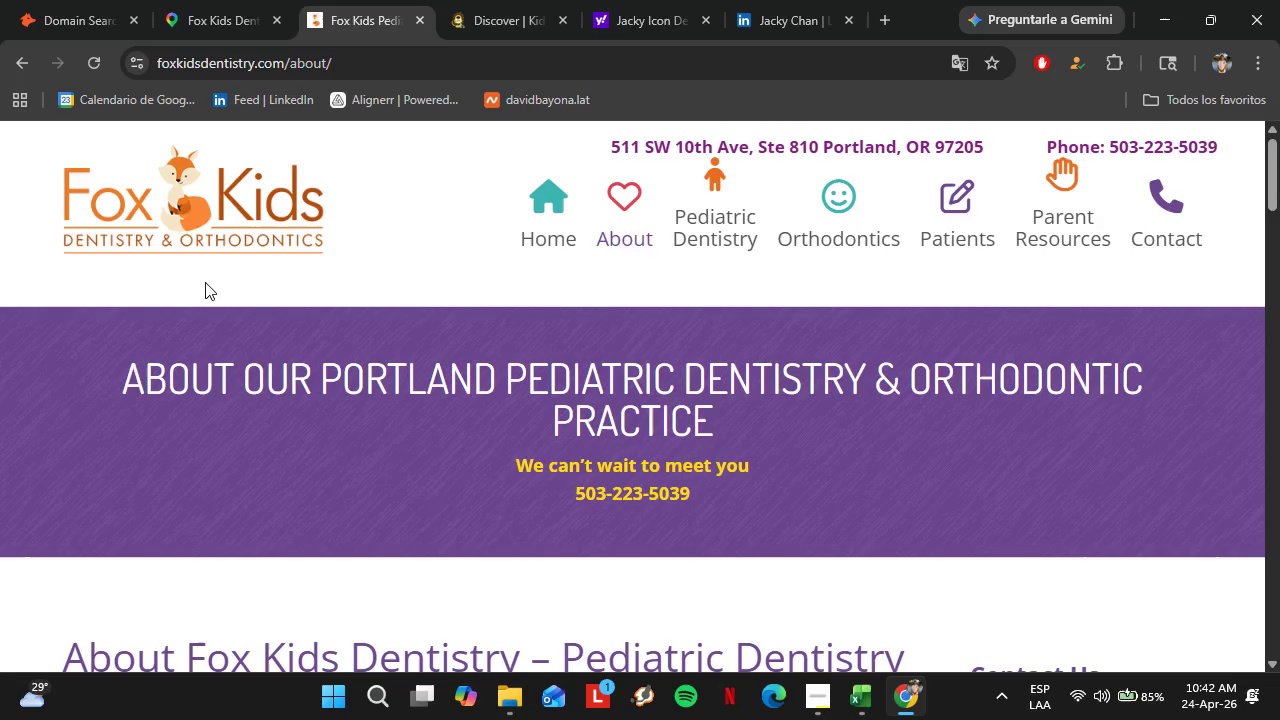 
left_click([81, 0])
 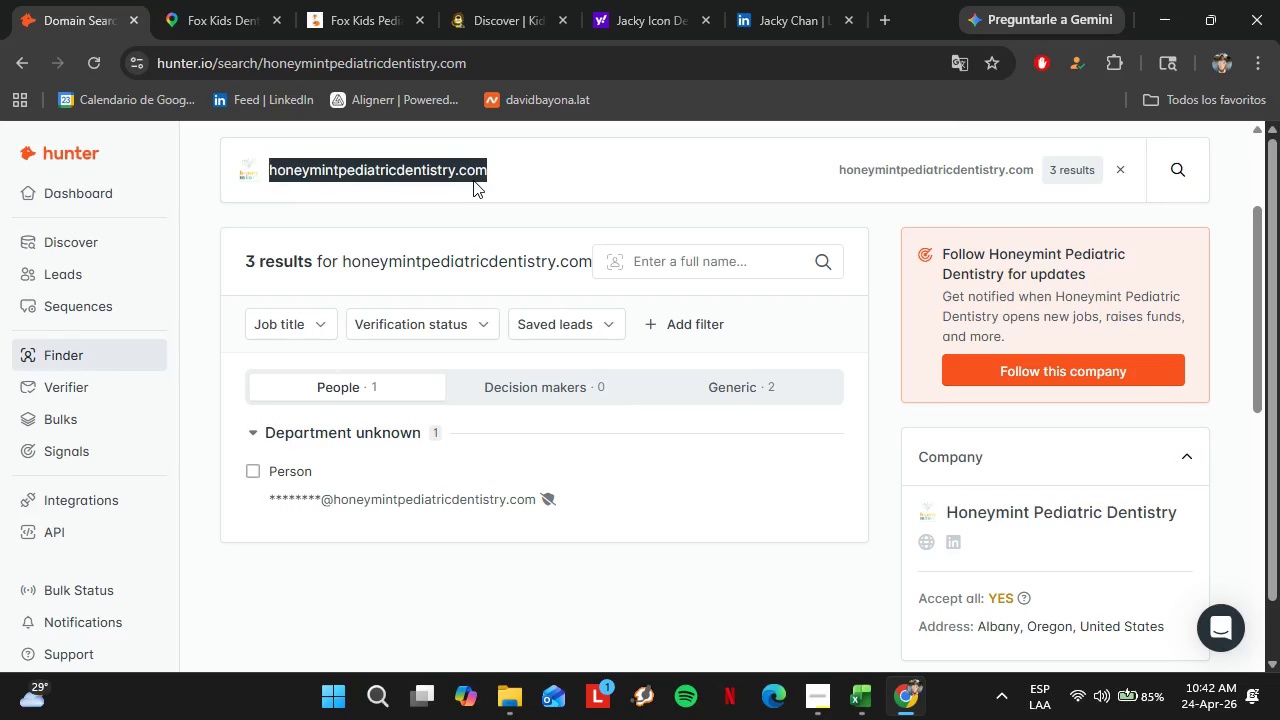 
left_click([680, 265])
 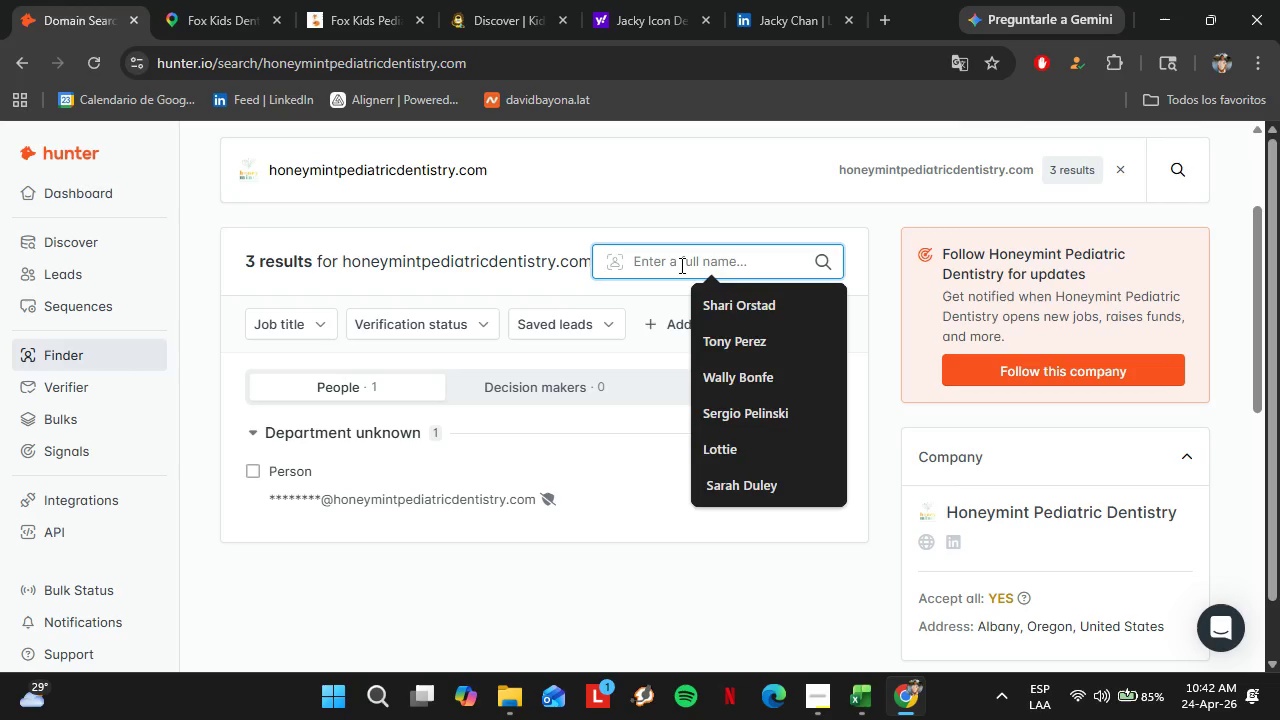 
type(Dana Fox)
 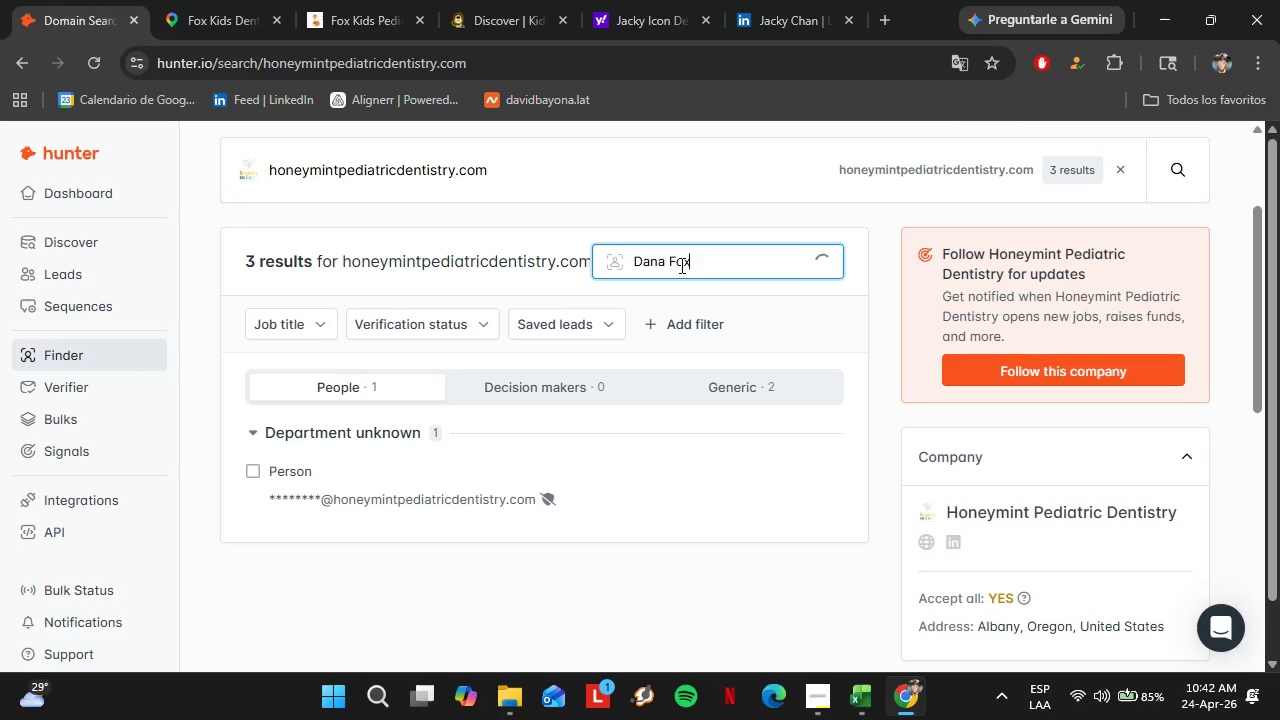 
 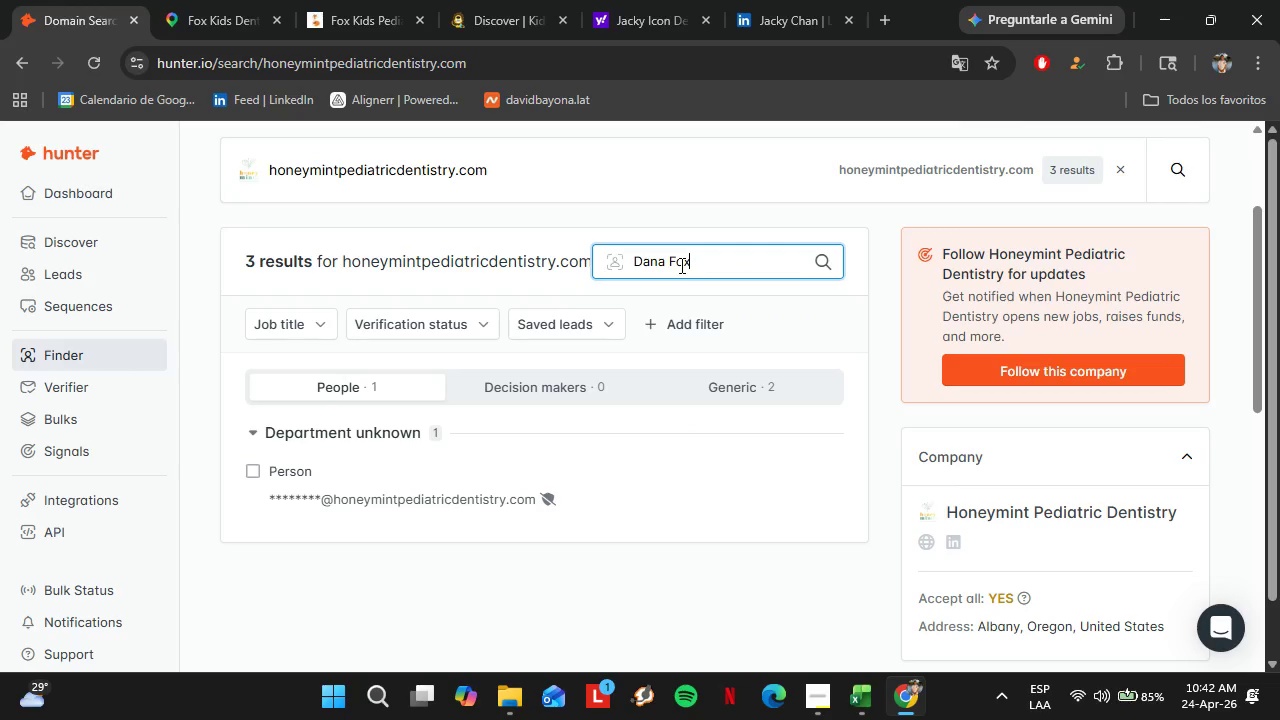 
key(Enter)
 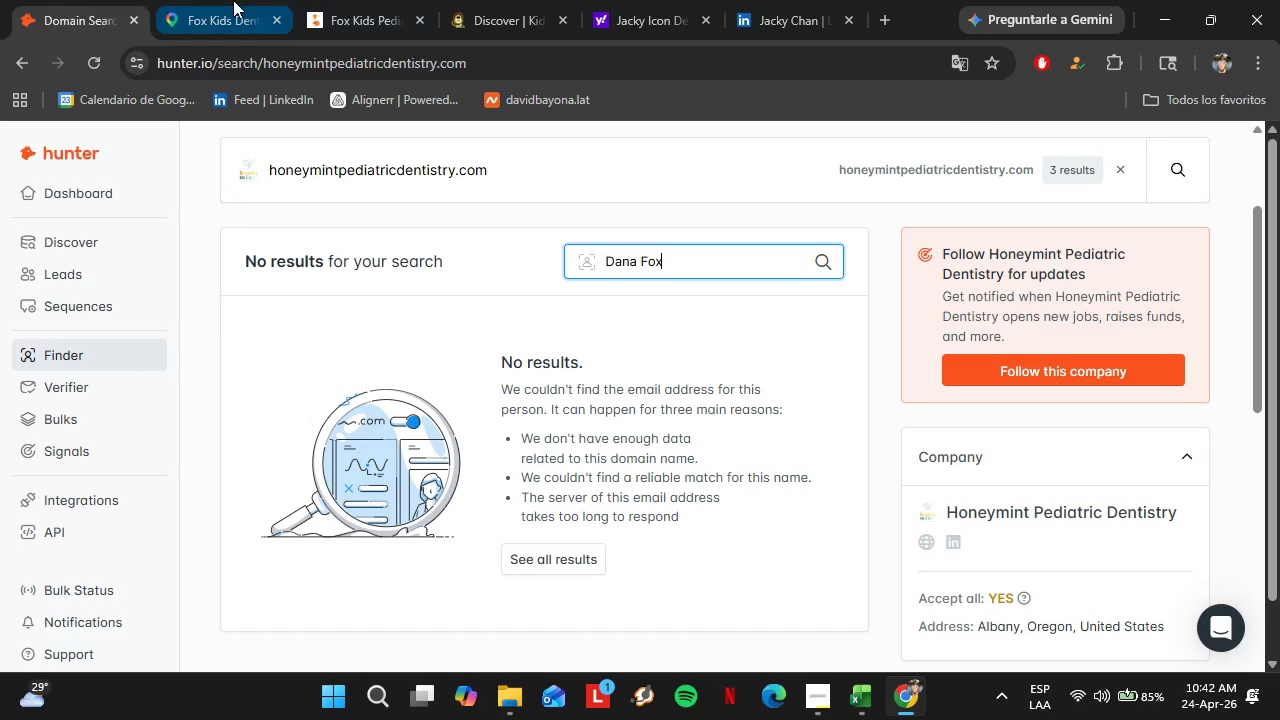 
double_click([347, 0])
 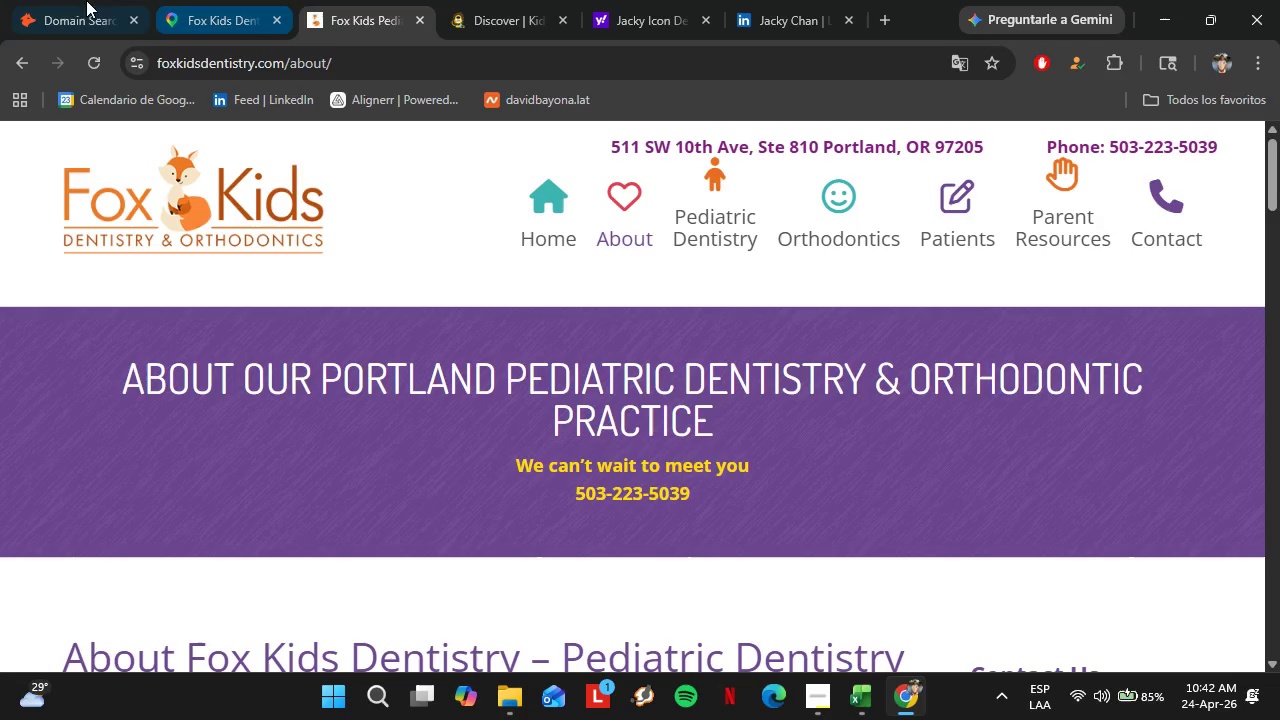 
left_click([68, 0])
 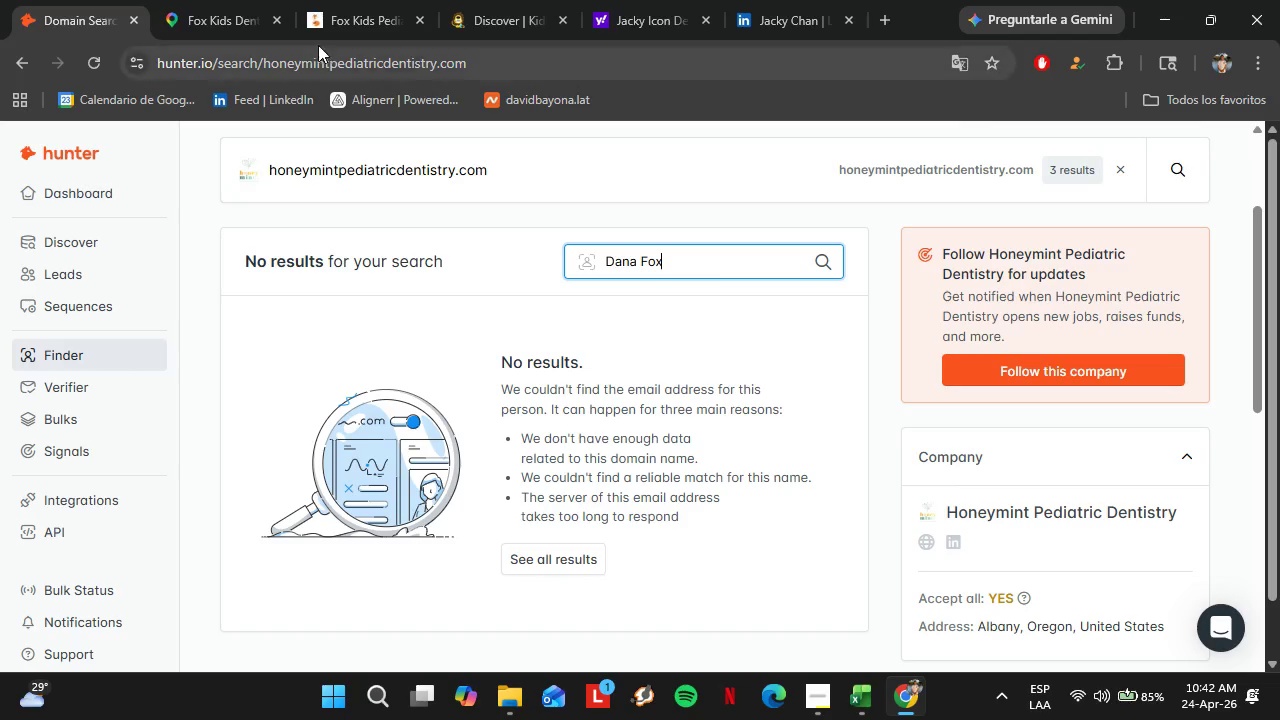 
left_click([220, 17])
 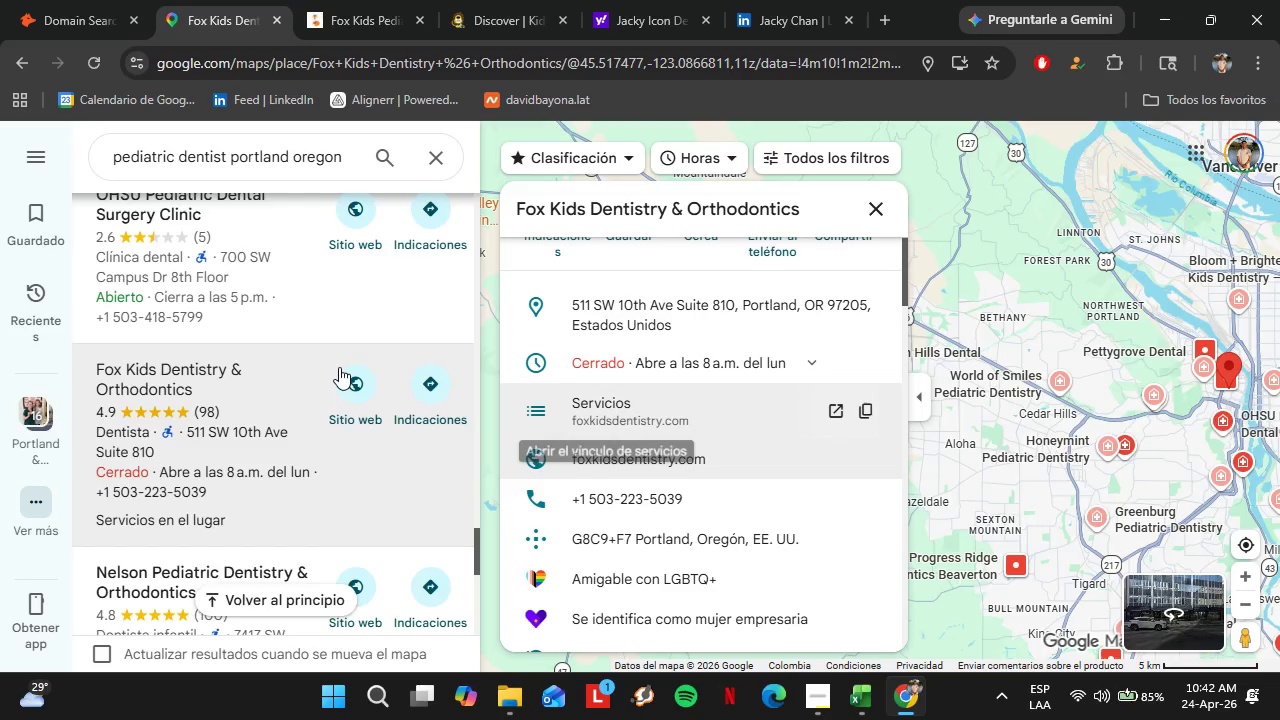 
scroll: coordinate [288, 293], scroll_direction: up, amount: 1.0
 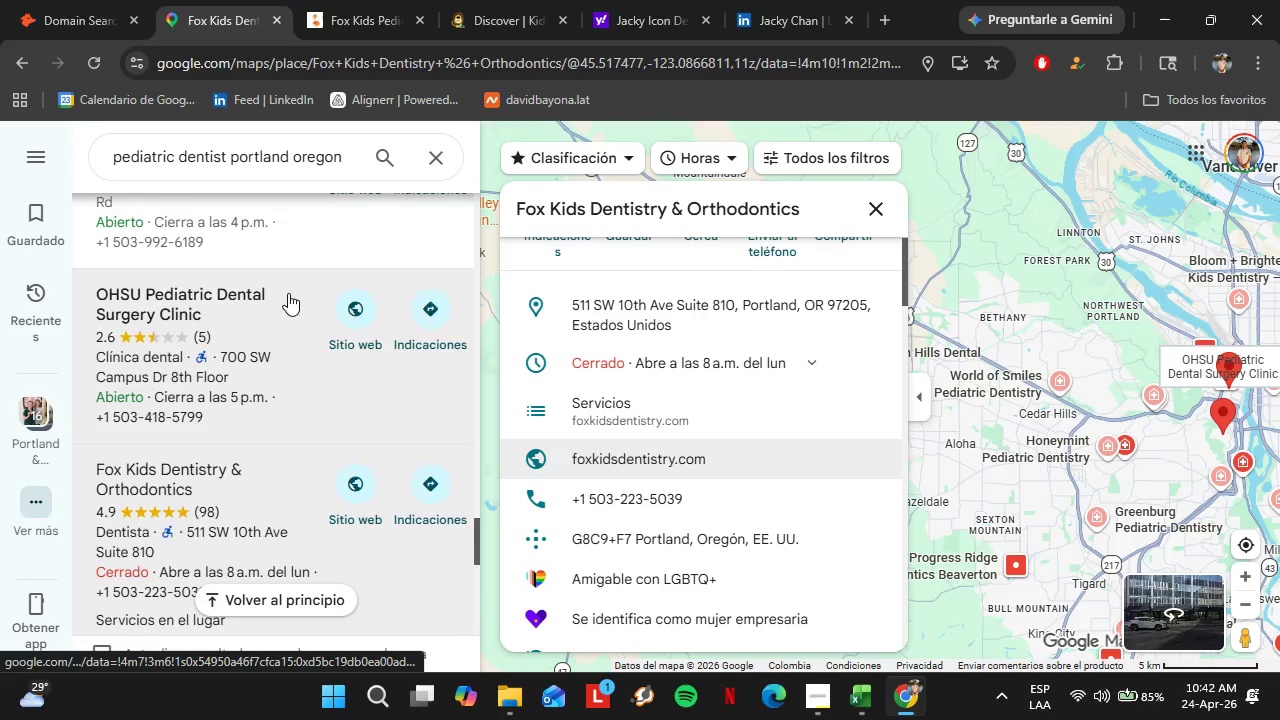 
scroll: coordinate [288, 293], scroll_direction: down, amount: 1.0
 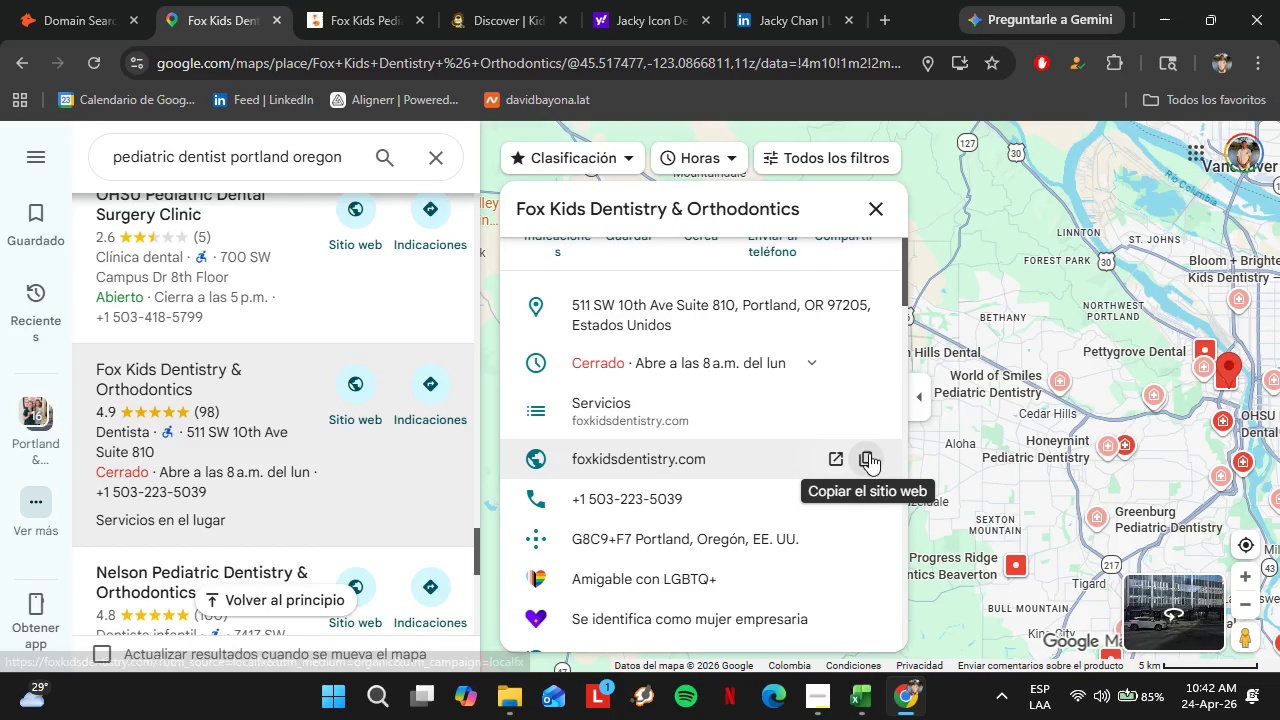 
left_click([861, 459])
 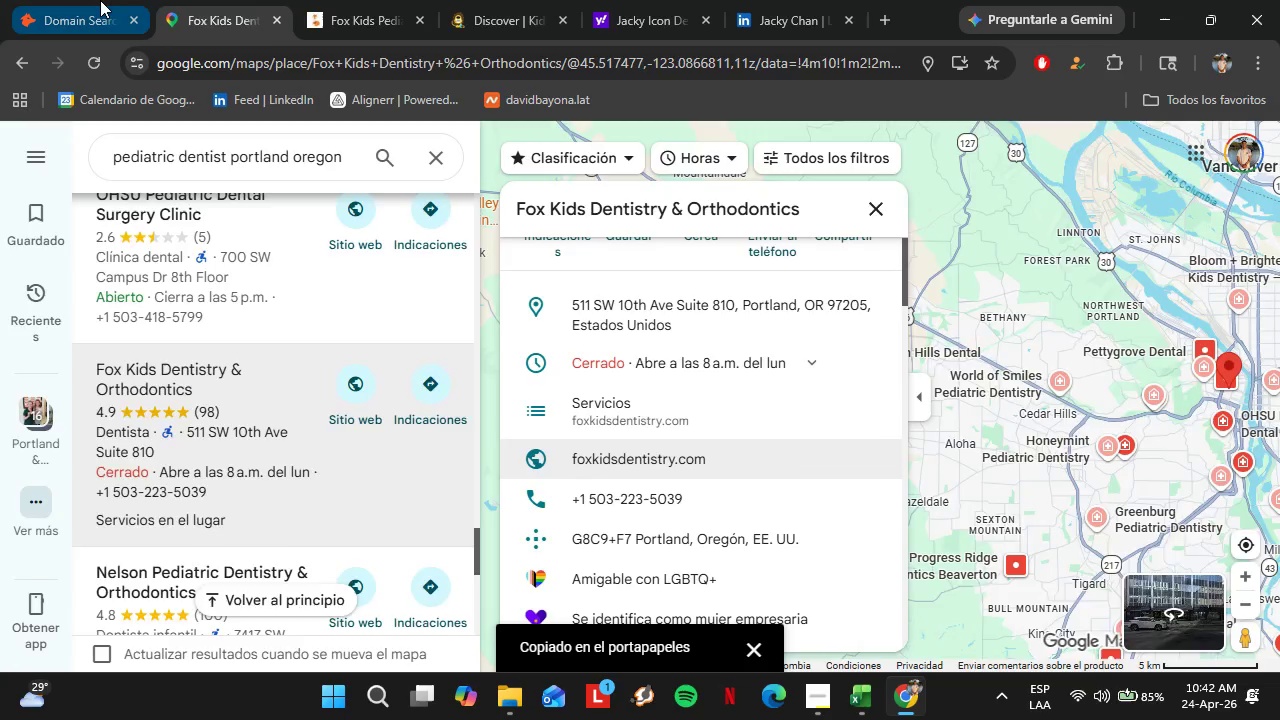 
left_click([100, 0])
 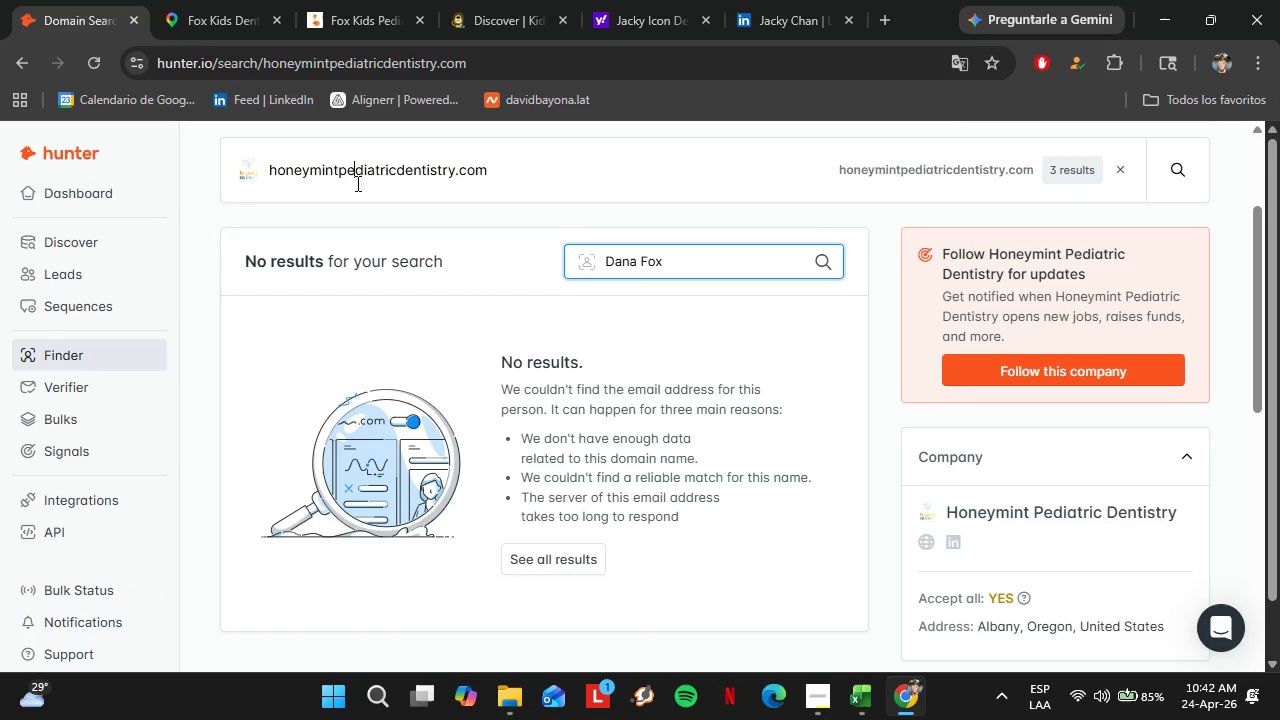 
double_click([354, 181])
 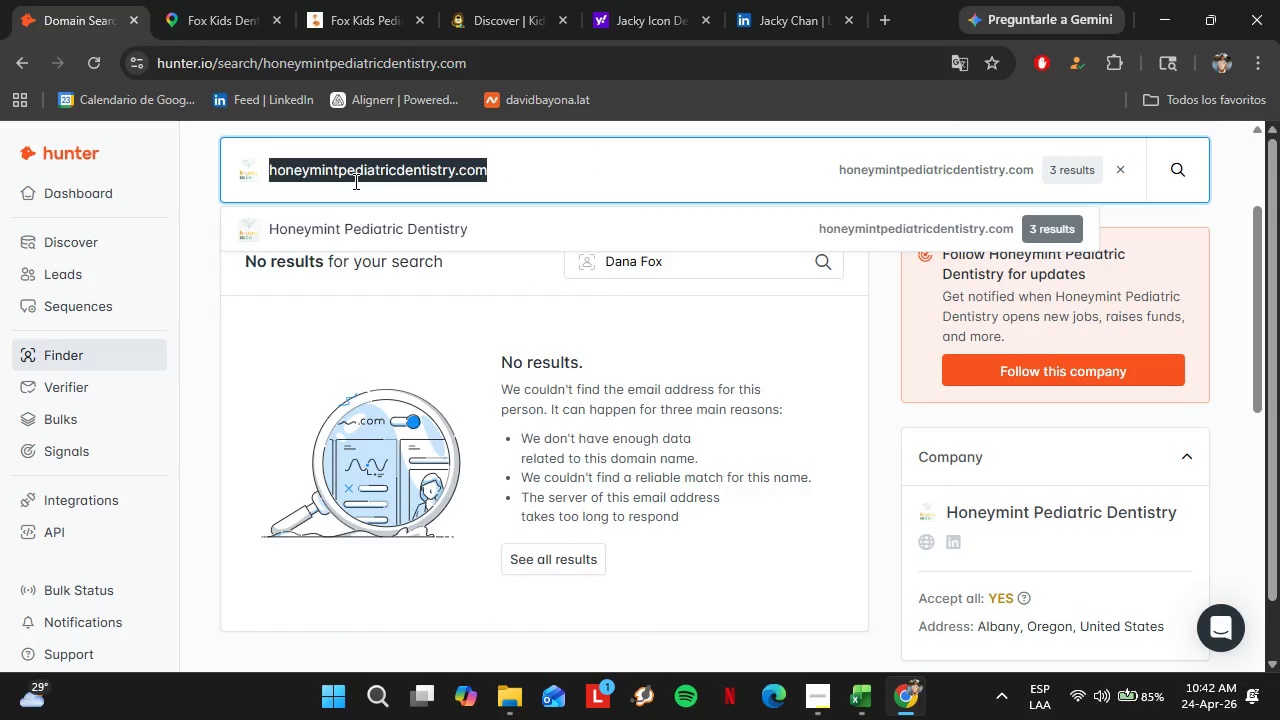 
triple_click([354, 181])
 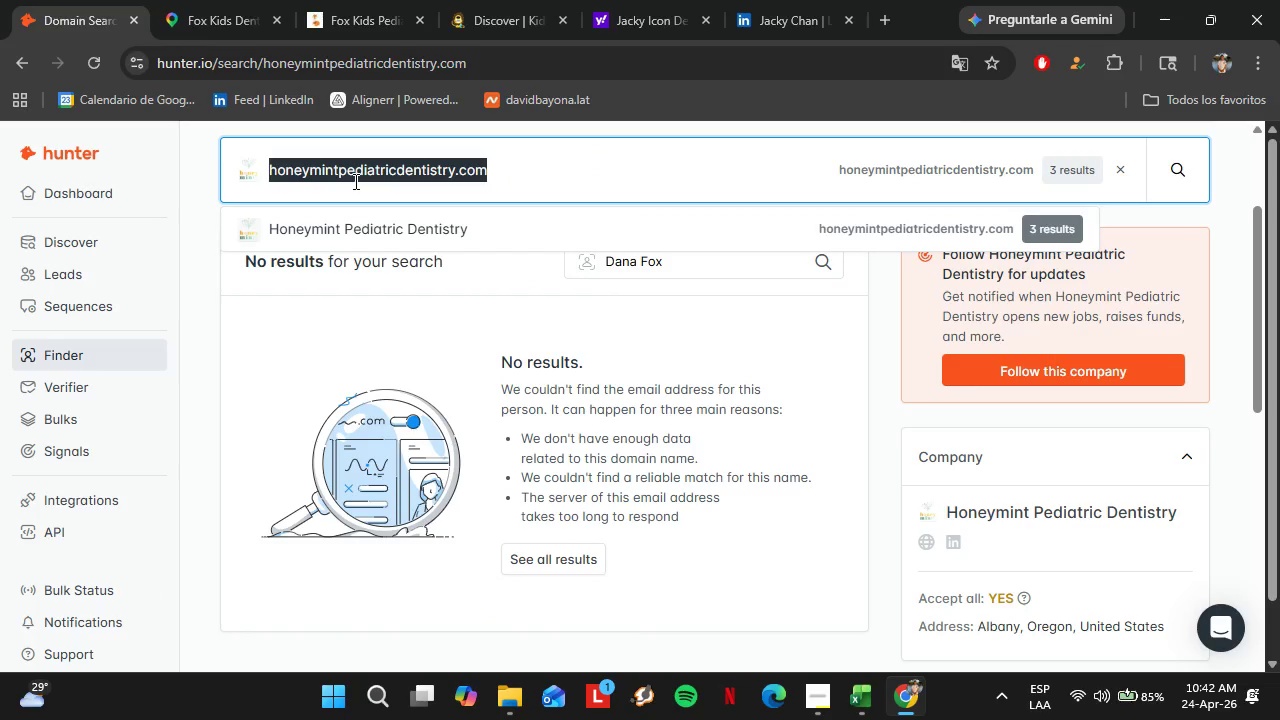 
key(Control+V)
 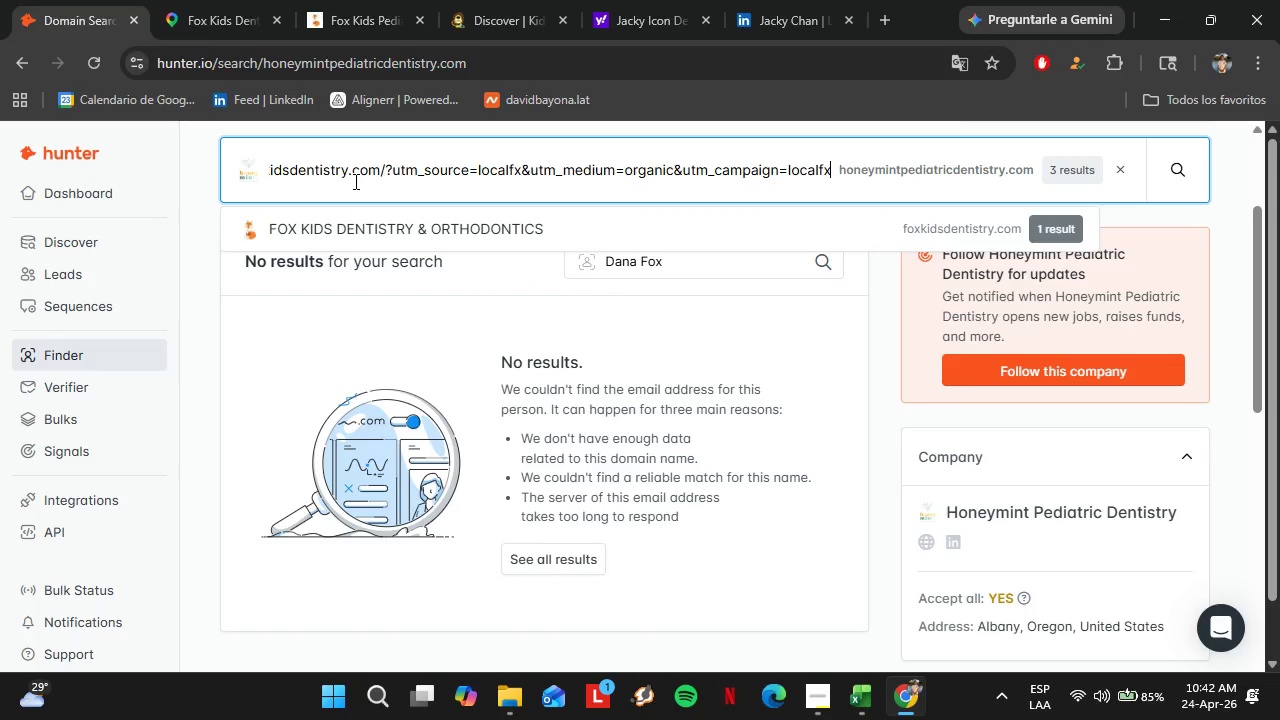 
key(Enter)
 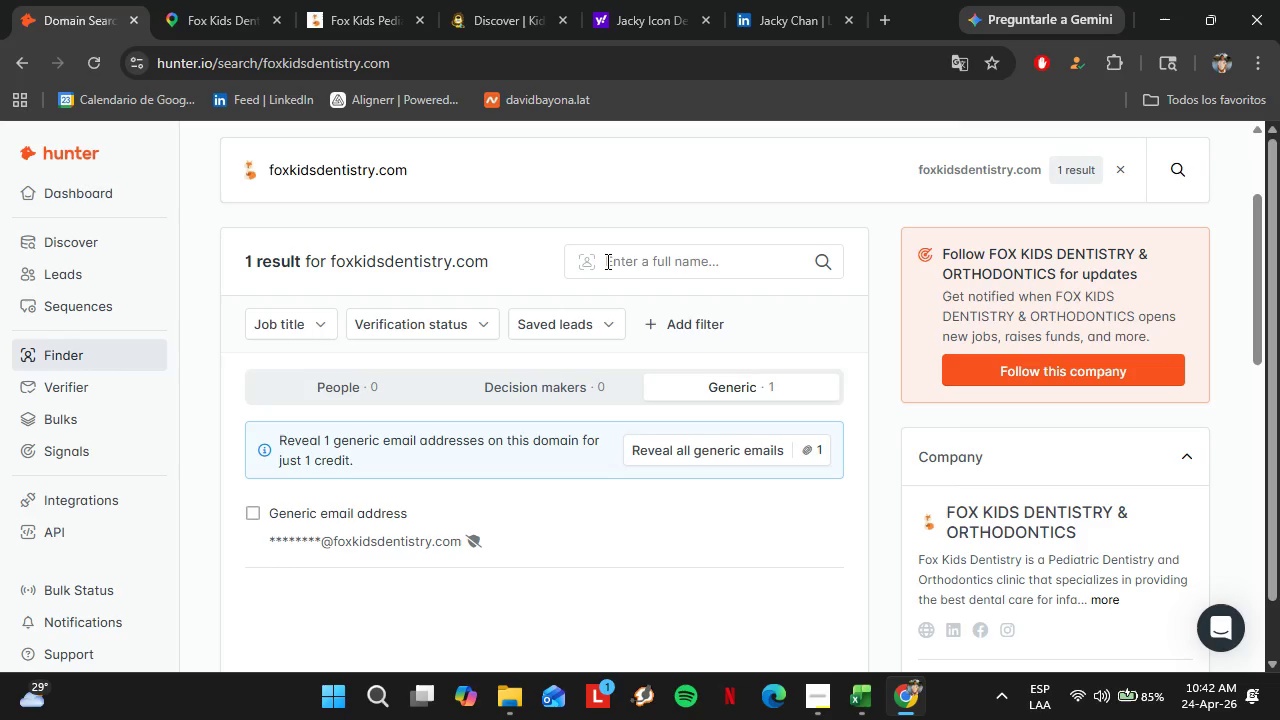 
type(A)
key(Backspace)
type(Da)
 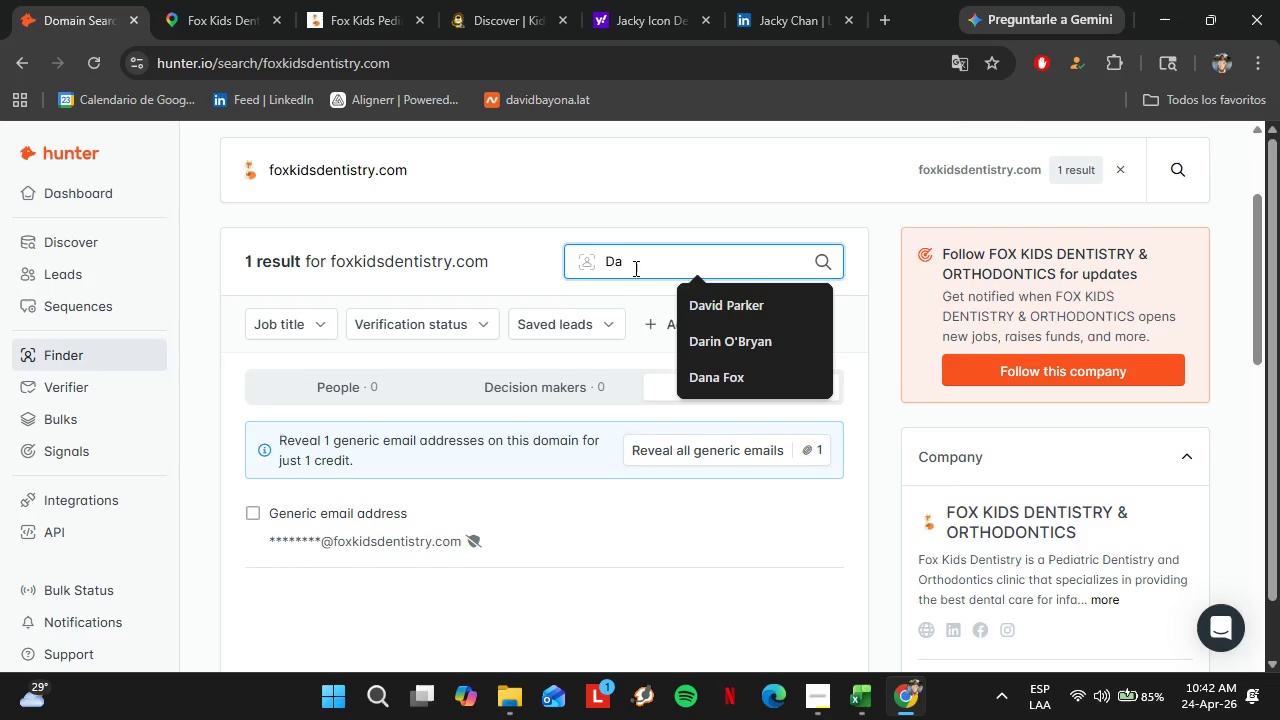 
key(ArrowDown)
 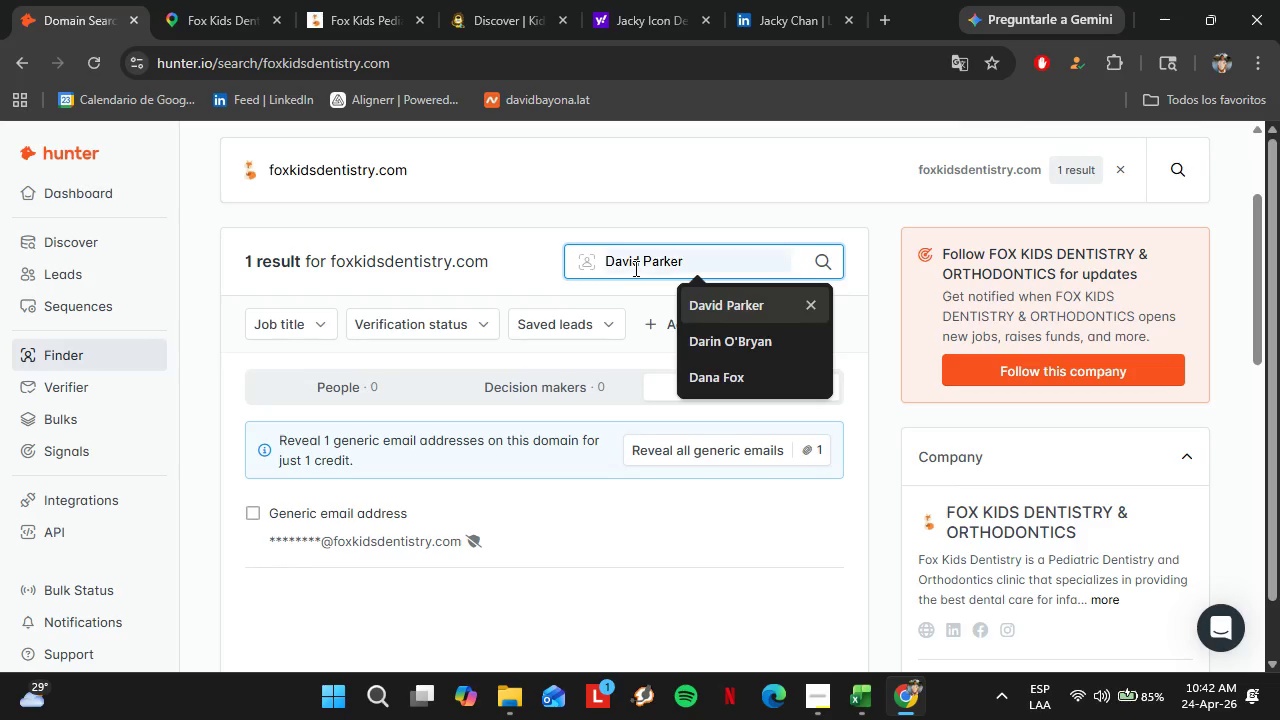 
key(ArrowDown)
 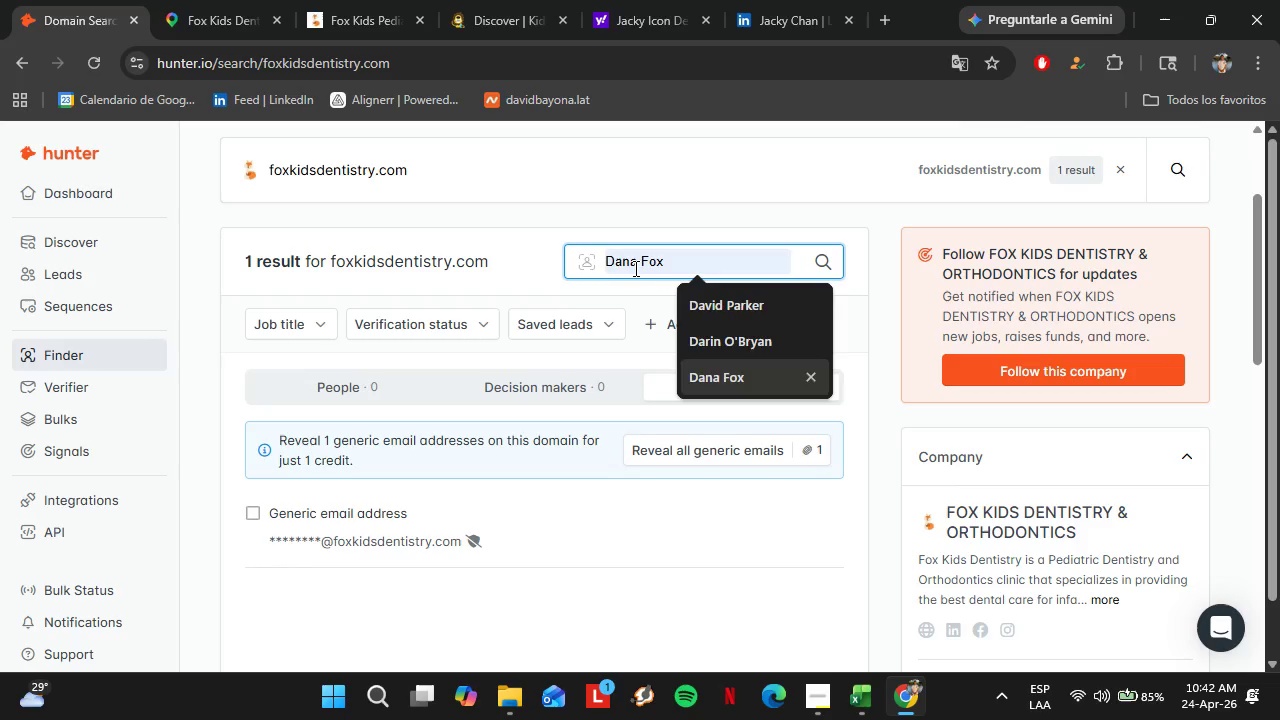 
key(ArrowDown)
 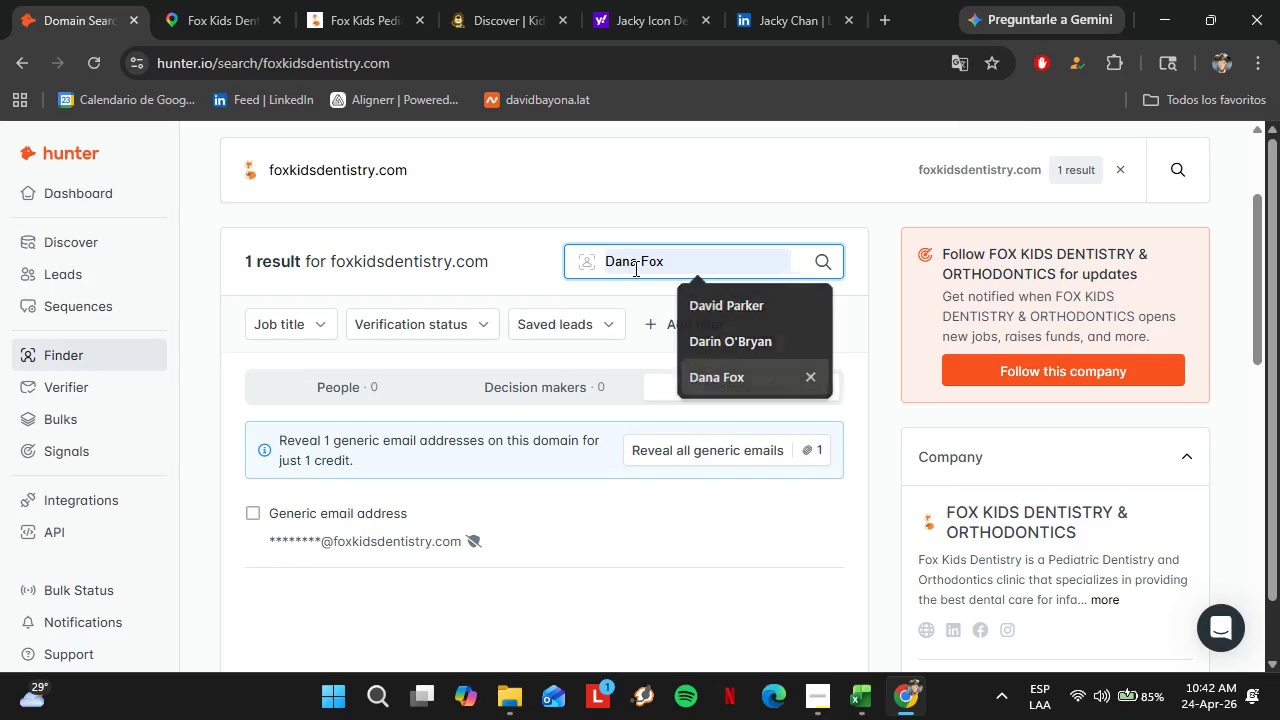 
key(Enter)
 